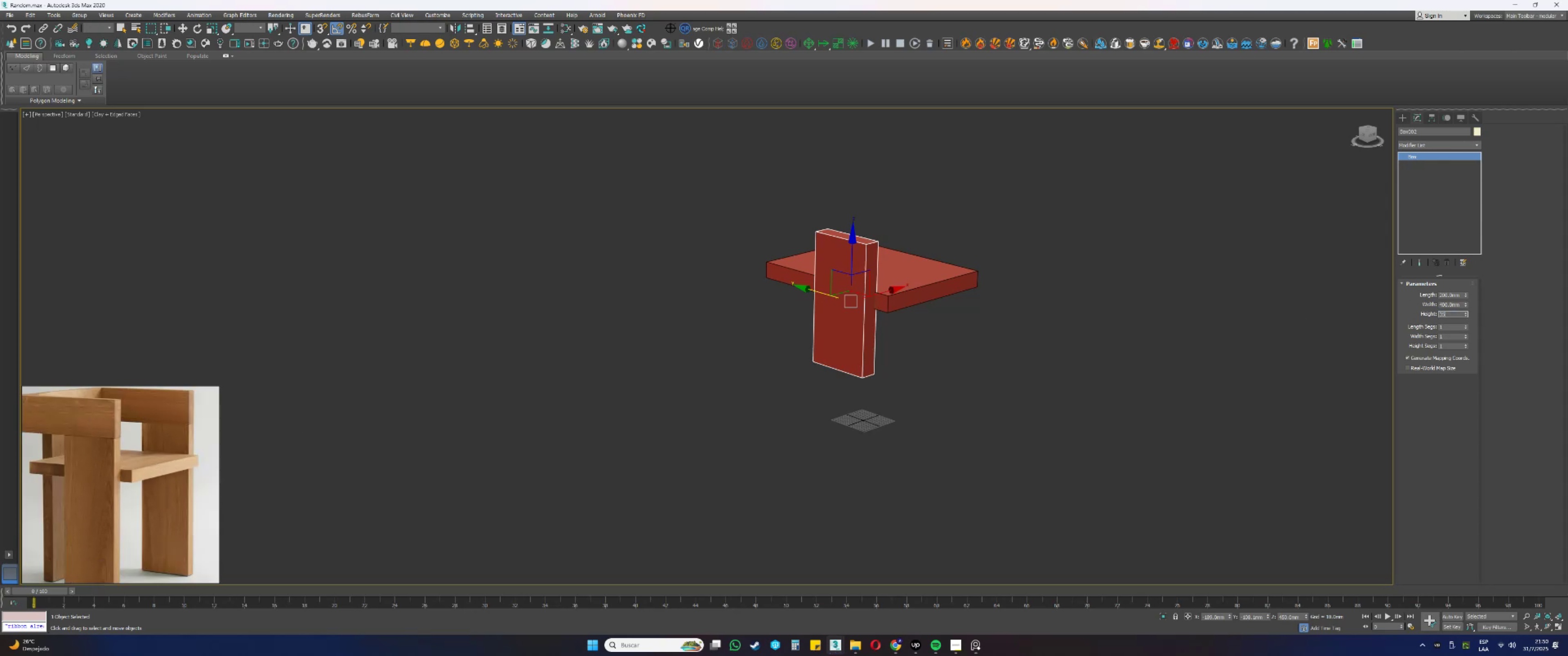 
key(NumpadEnter)
 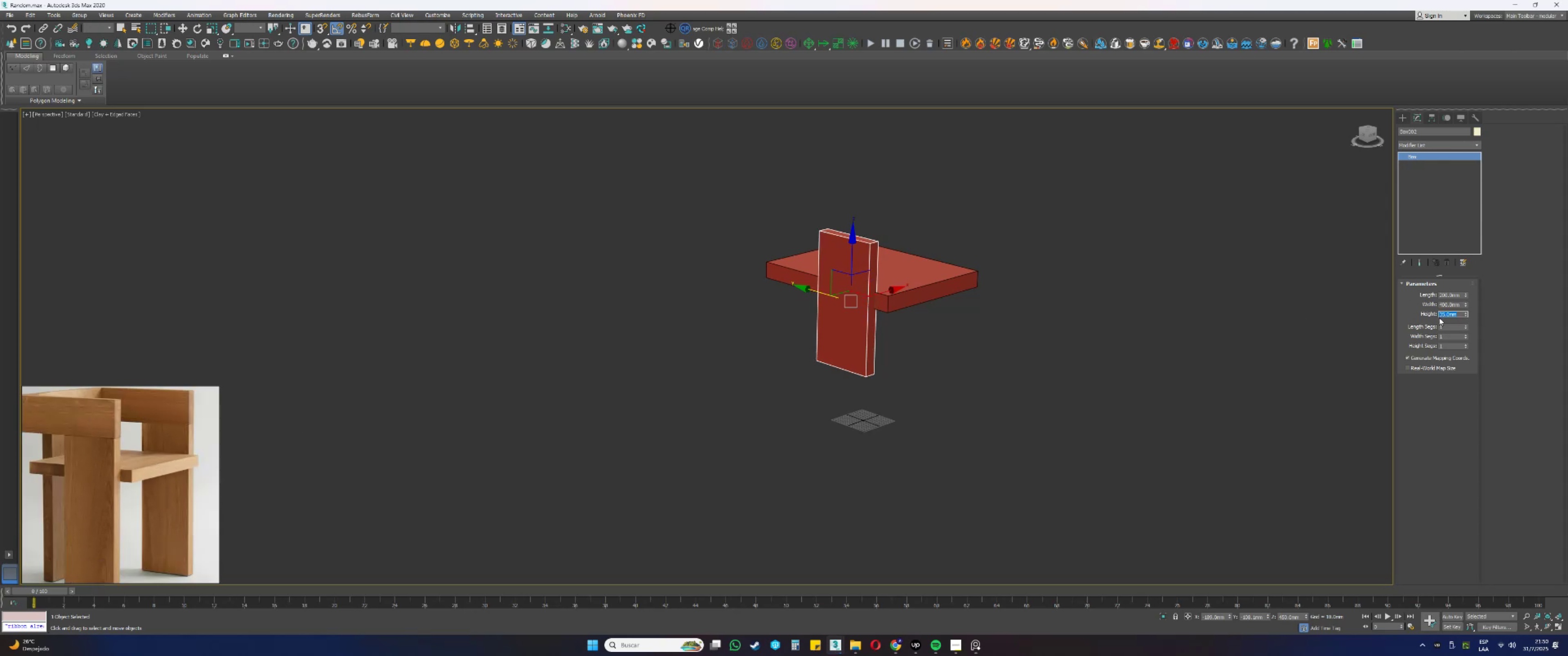 
key(Numpad3)
 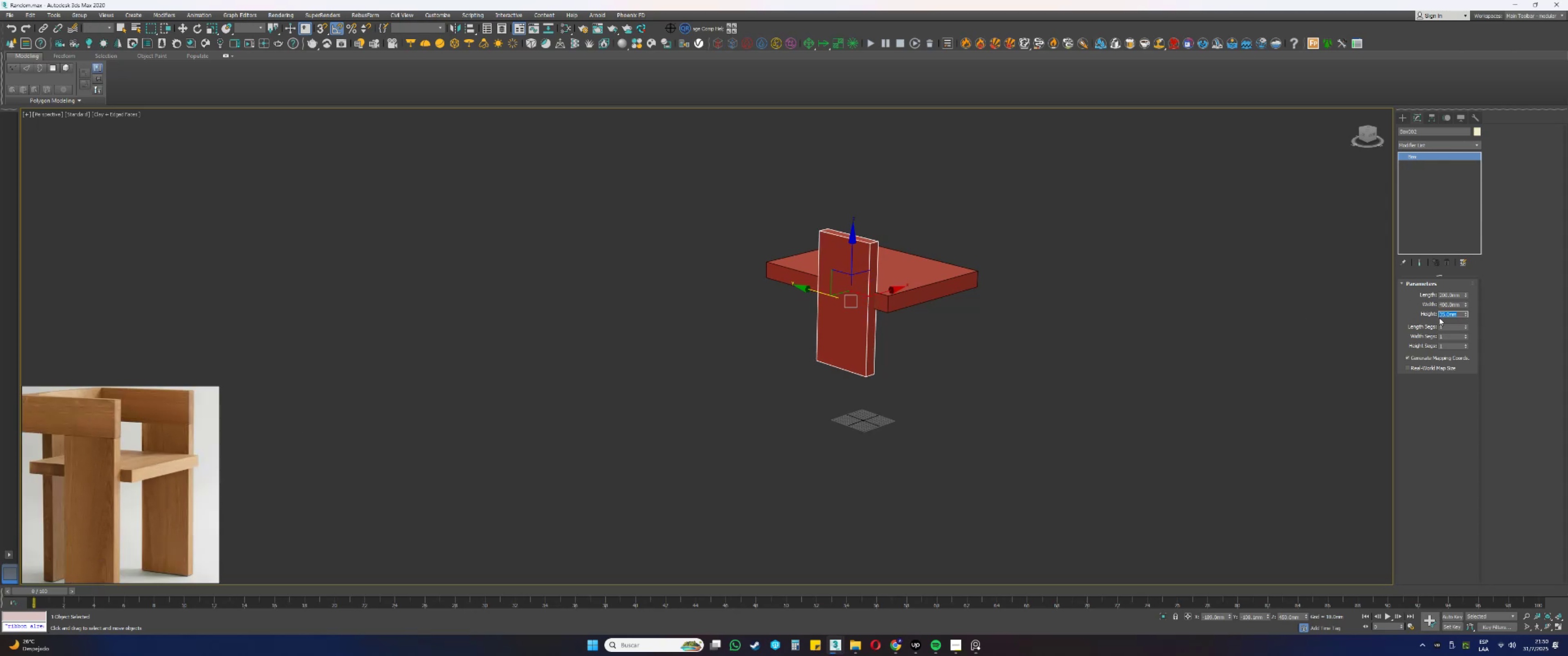 
key(Numpad0)
 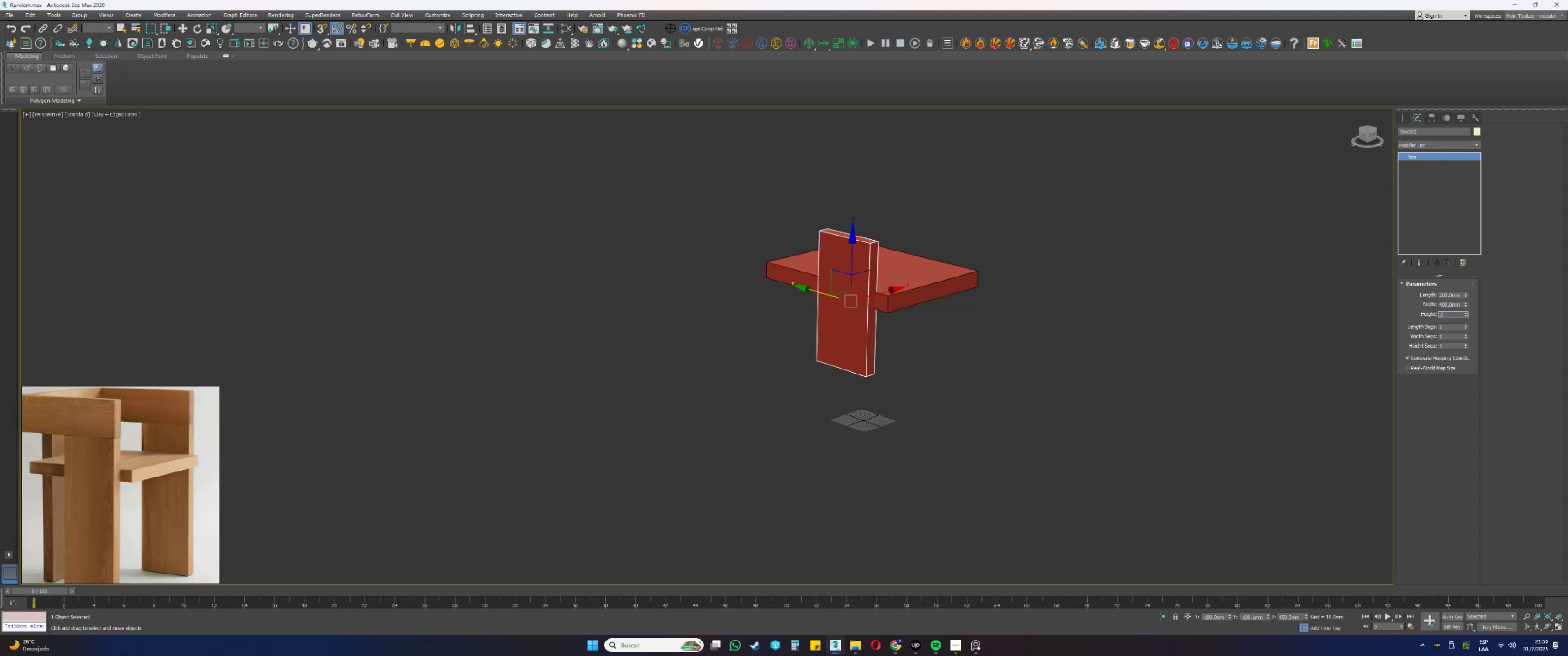 
key(NumpadEnter)
 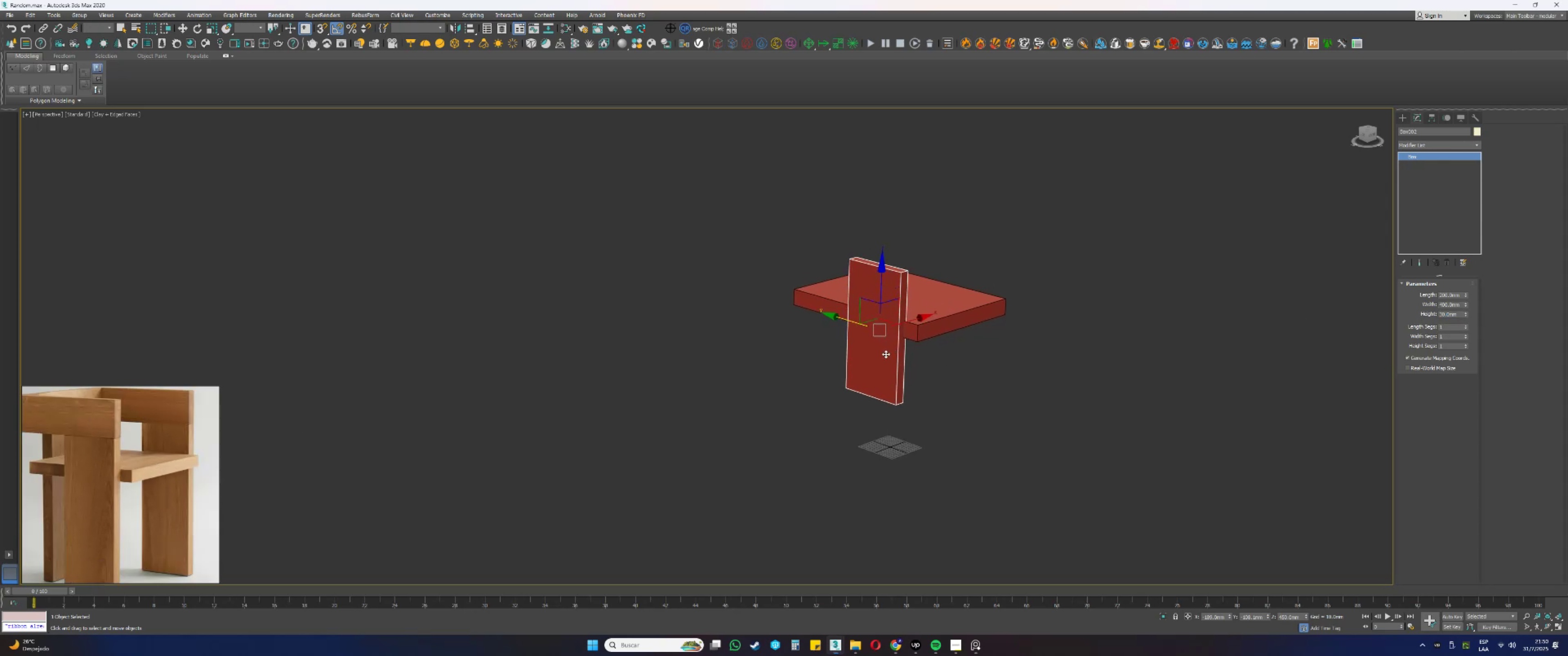 
key(Alt+AltLeft)
 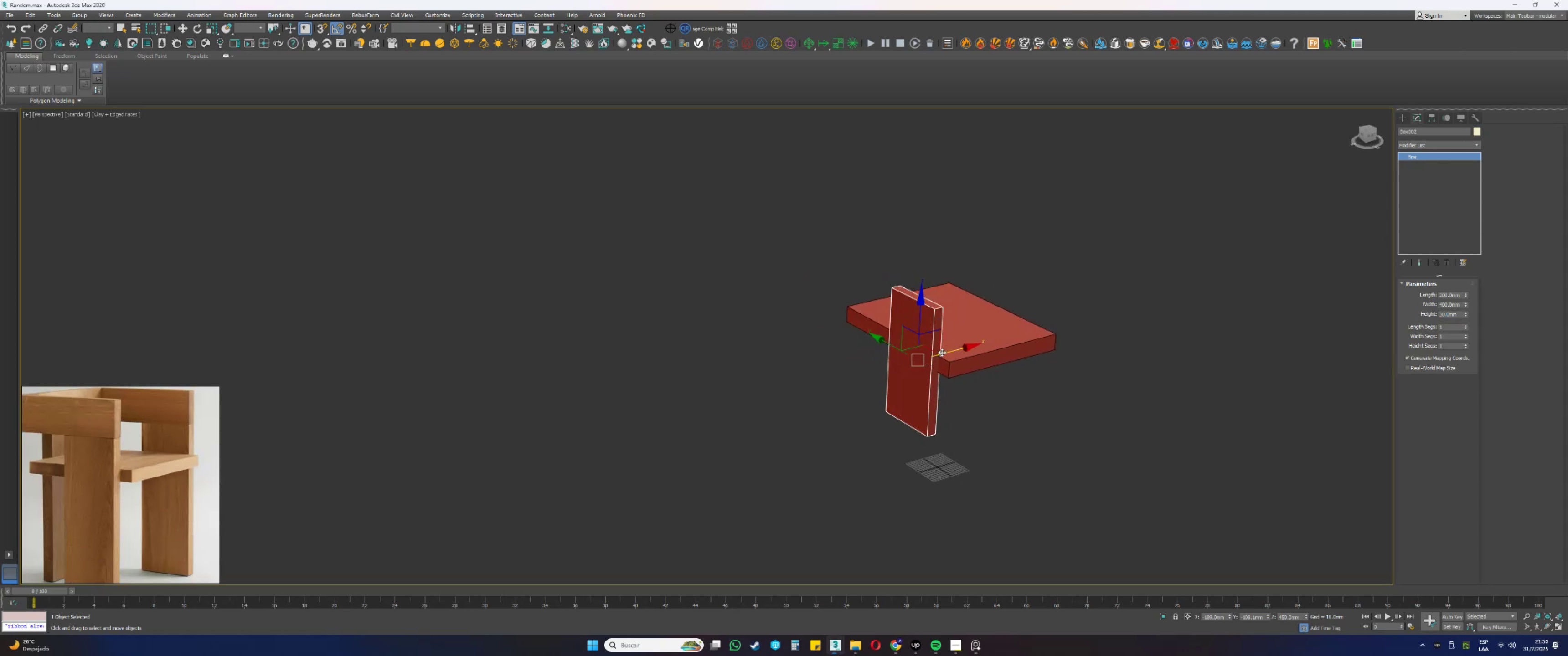 
left_click_drag(start_coordinate=[950, 348], to_coordinate=[941, 351])
 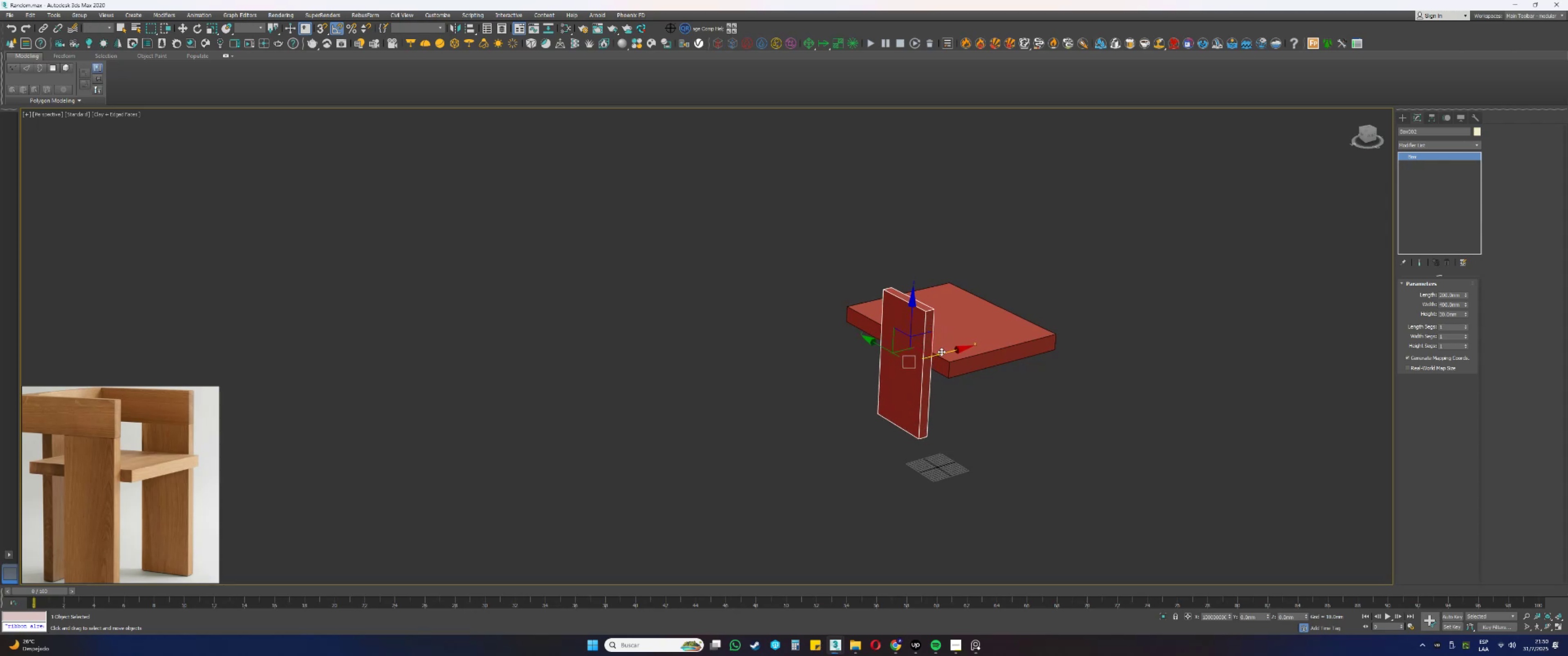 
hold_key(key=AltLeft, duration=0.38)
 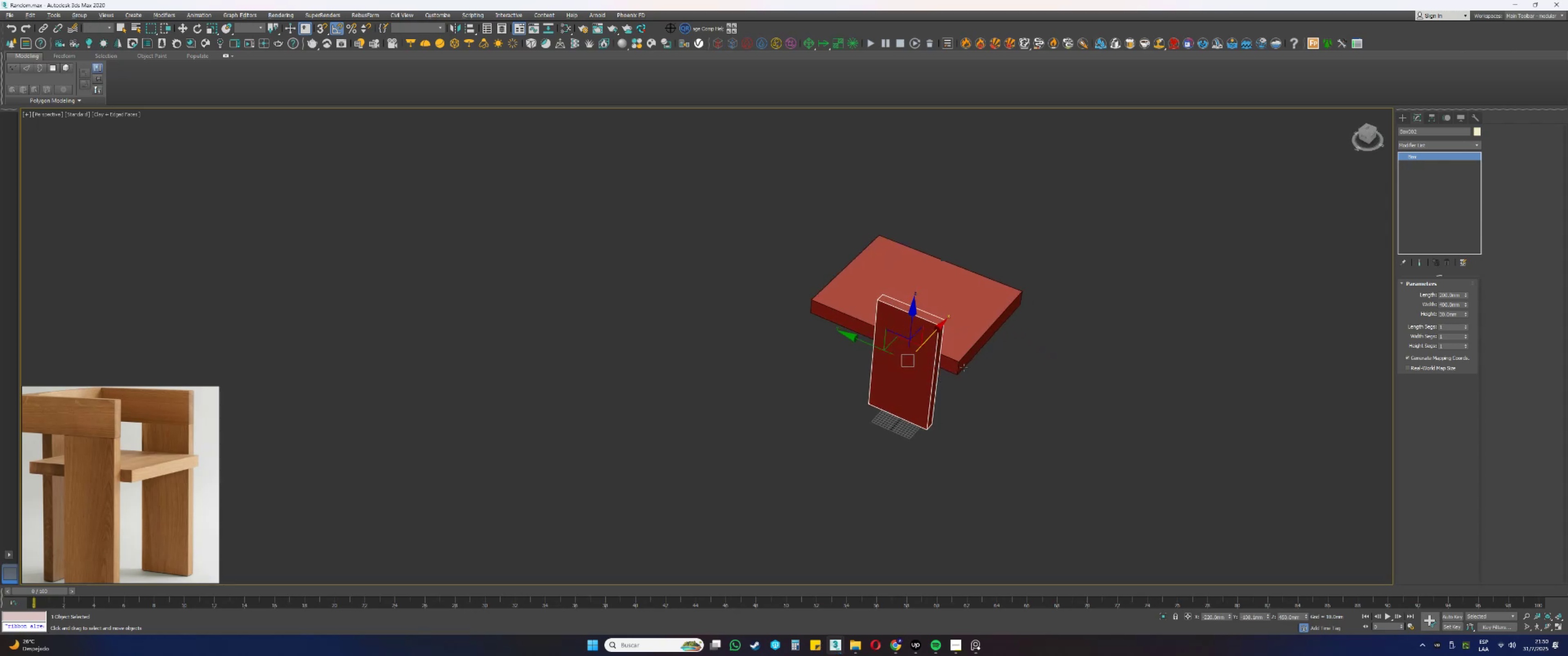 
scroll: coordinate [959, 351], scroll_direction: up, amount: 2.0
 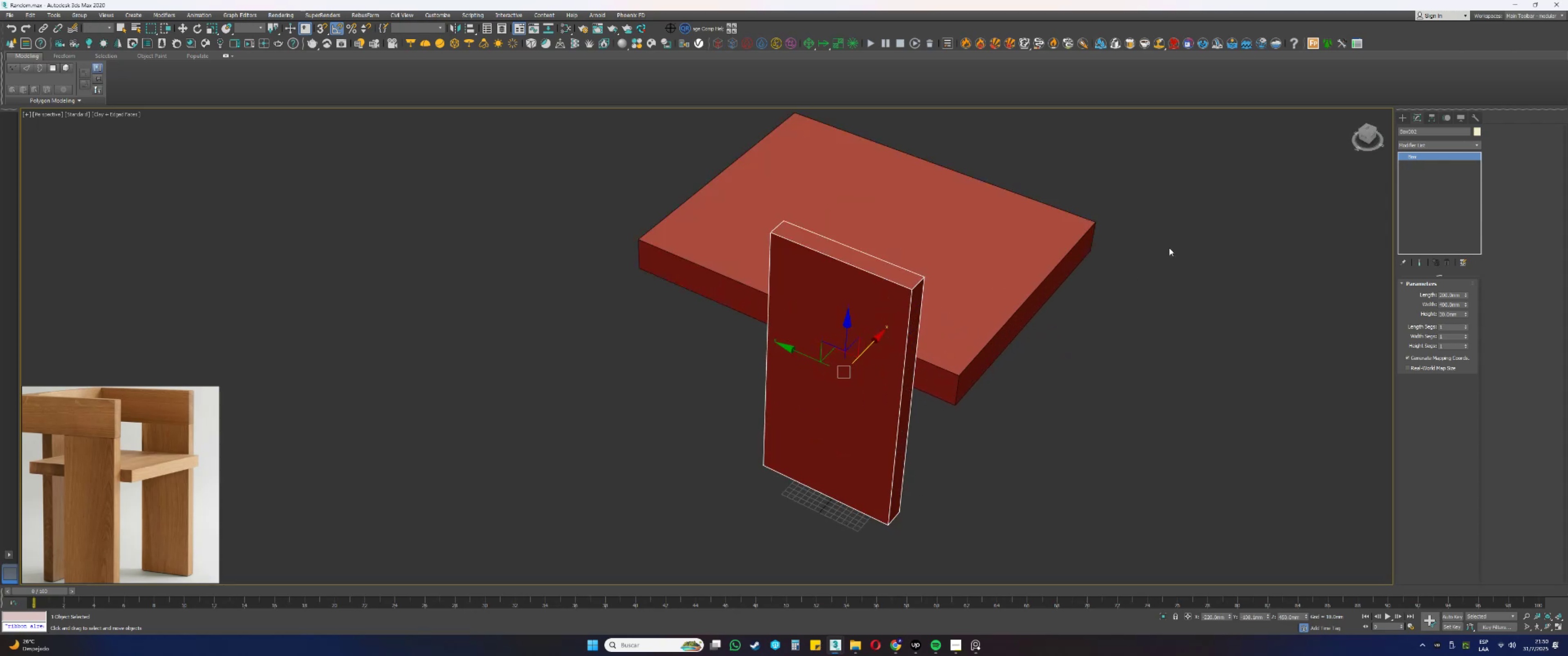 
hold_key(key=ShiftLeft, duration=0.63)
 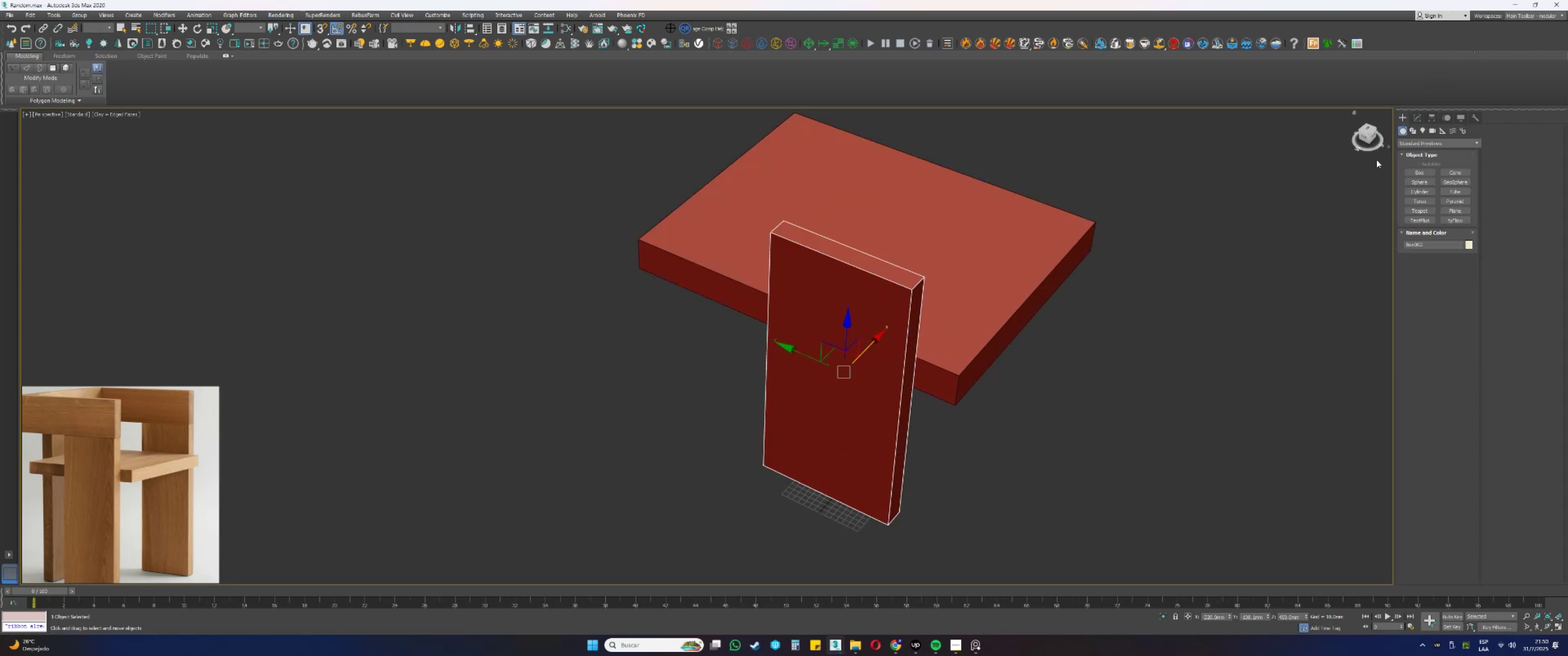 
left_click([1412, 173])
 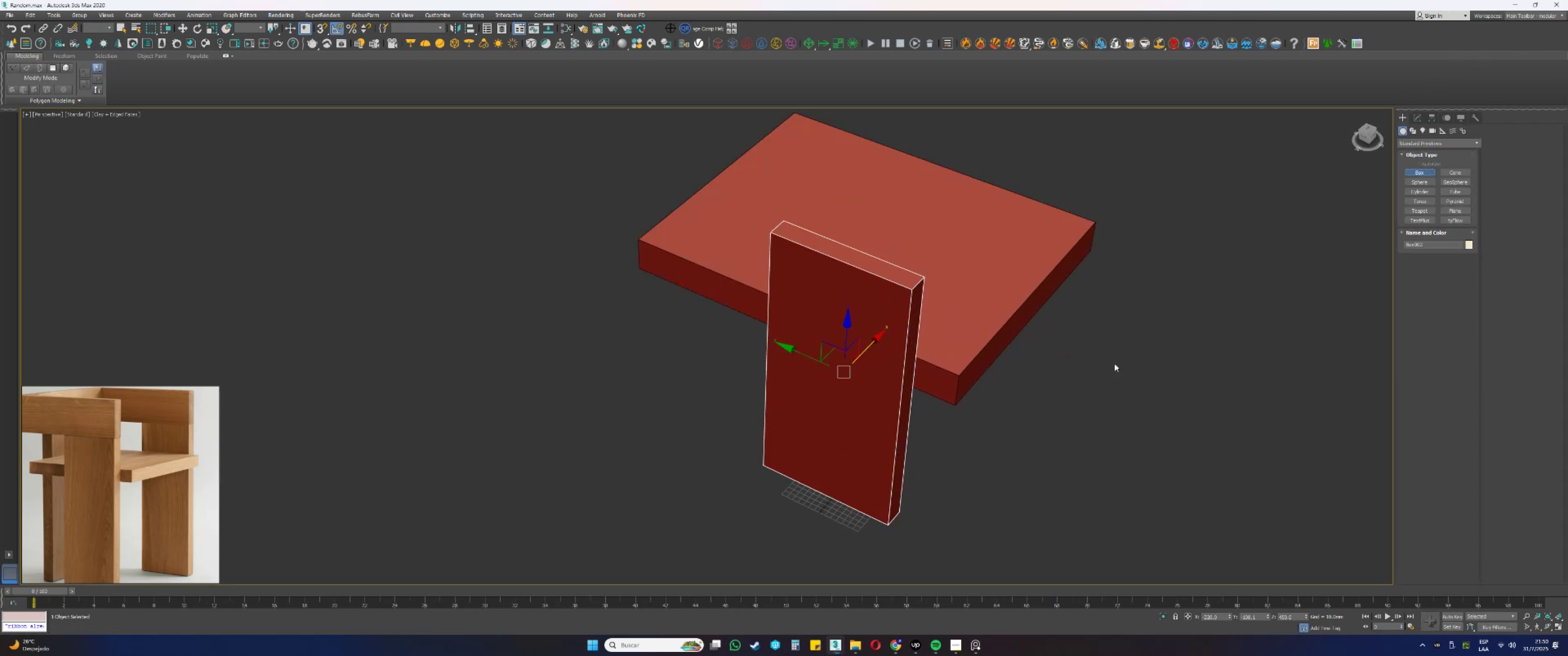 
left_click_drag(start_coordinate=[1114, 361], to_coordinate=[1130, 403])
 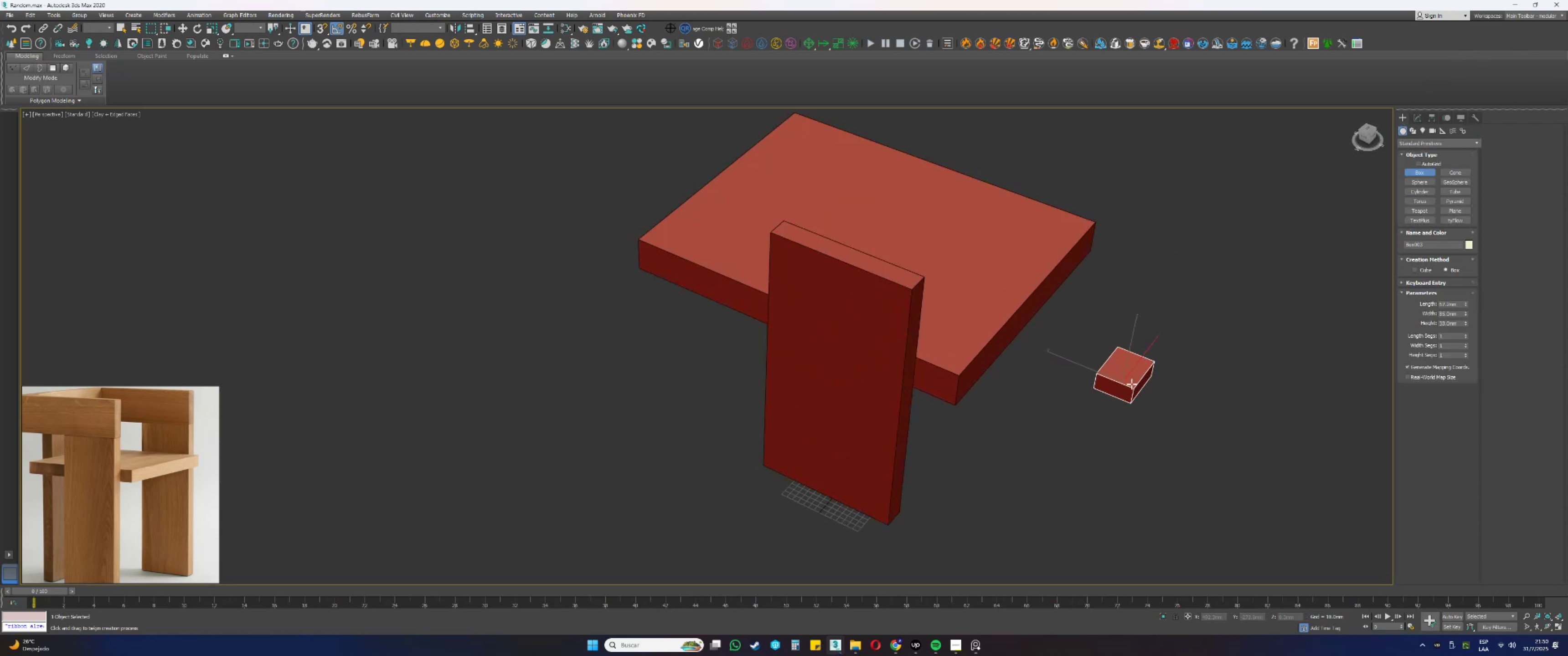 
right_click([1132, 384])
 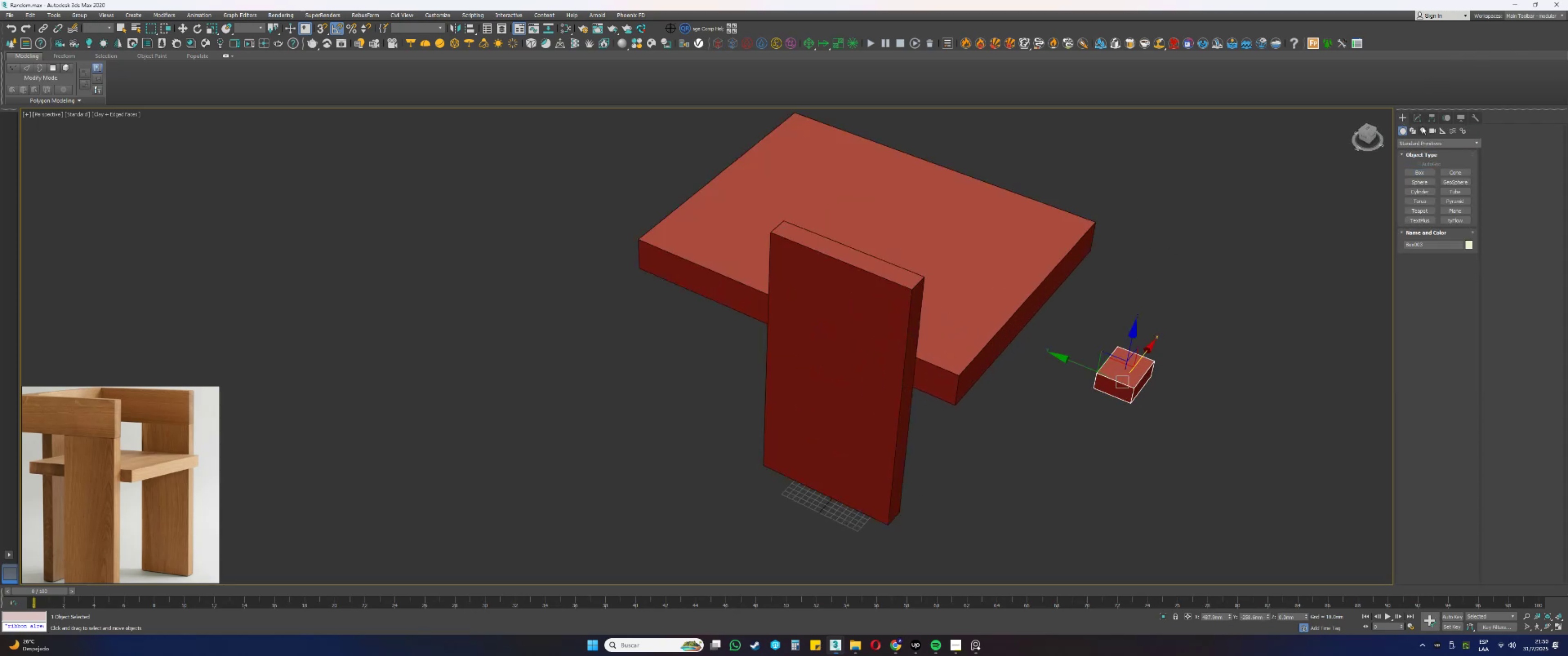 
left_click([1413, 121])
 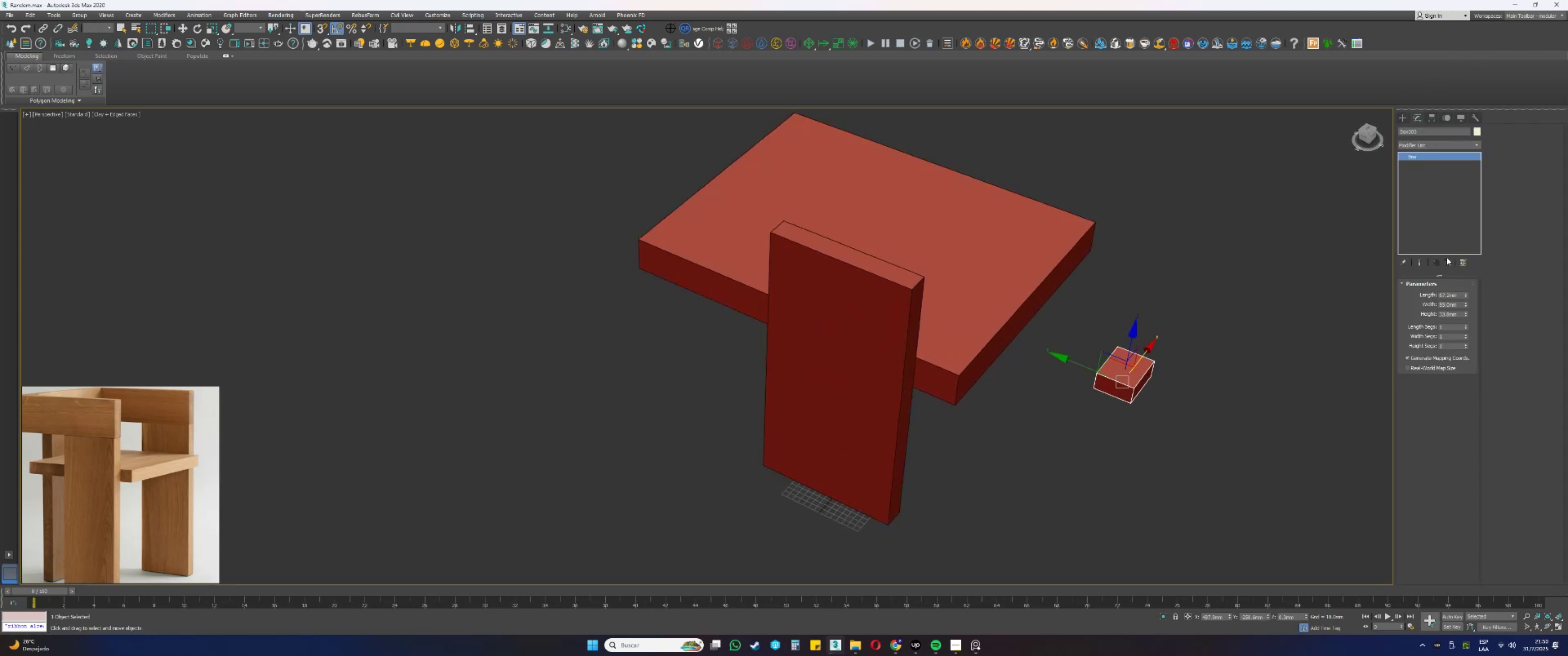 
left_click_drag(start_coordinate=[1458, 293], to_coordinate=[1394, 286])
 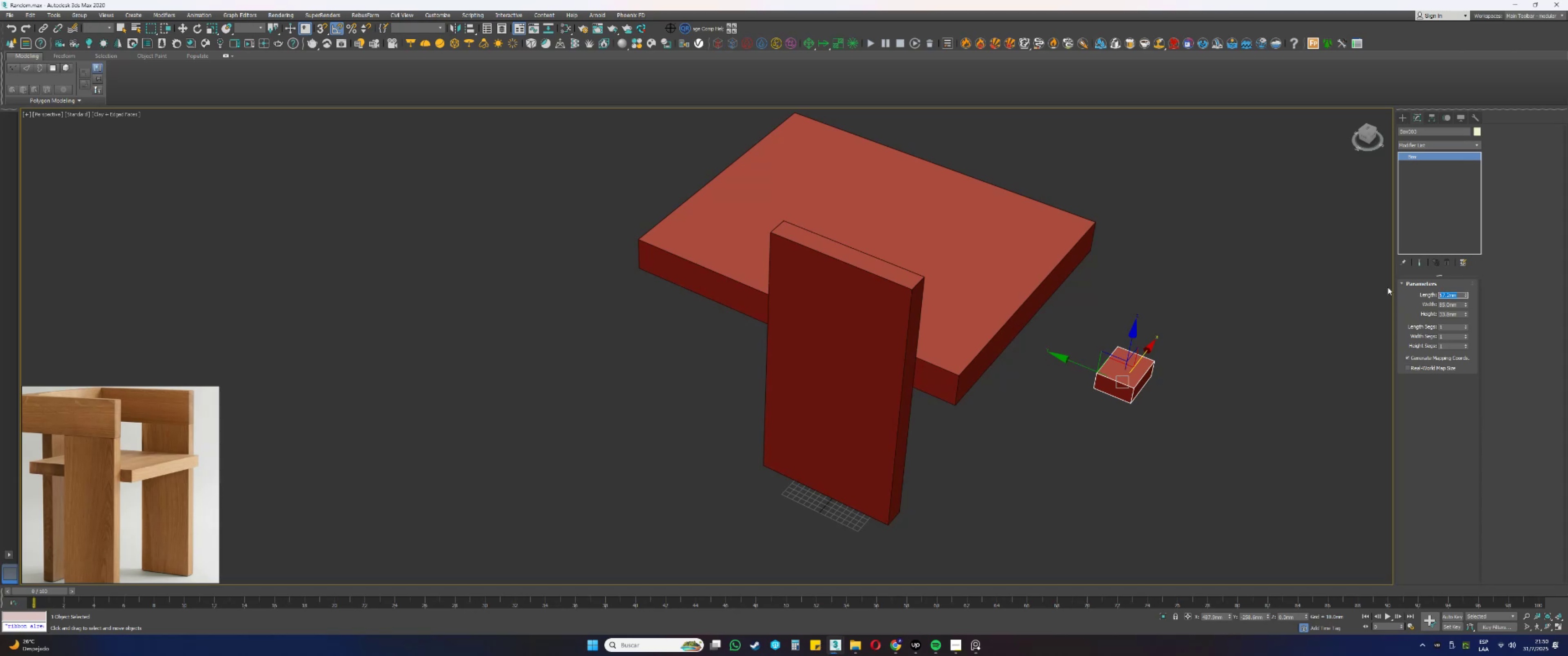 
key(Numpad5)
 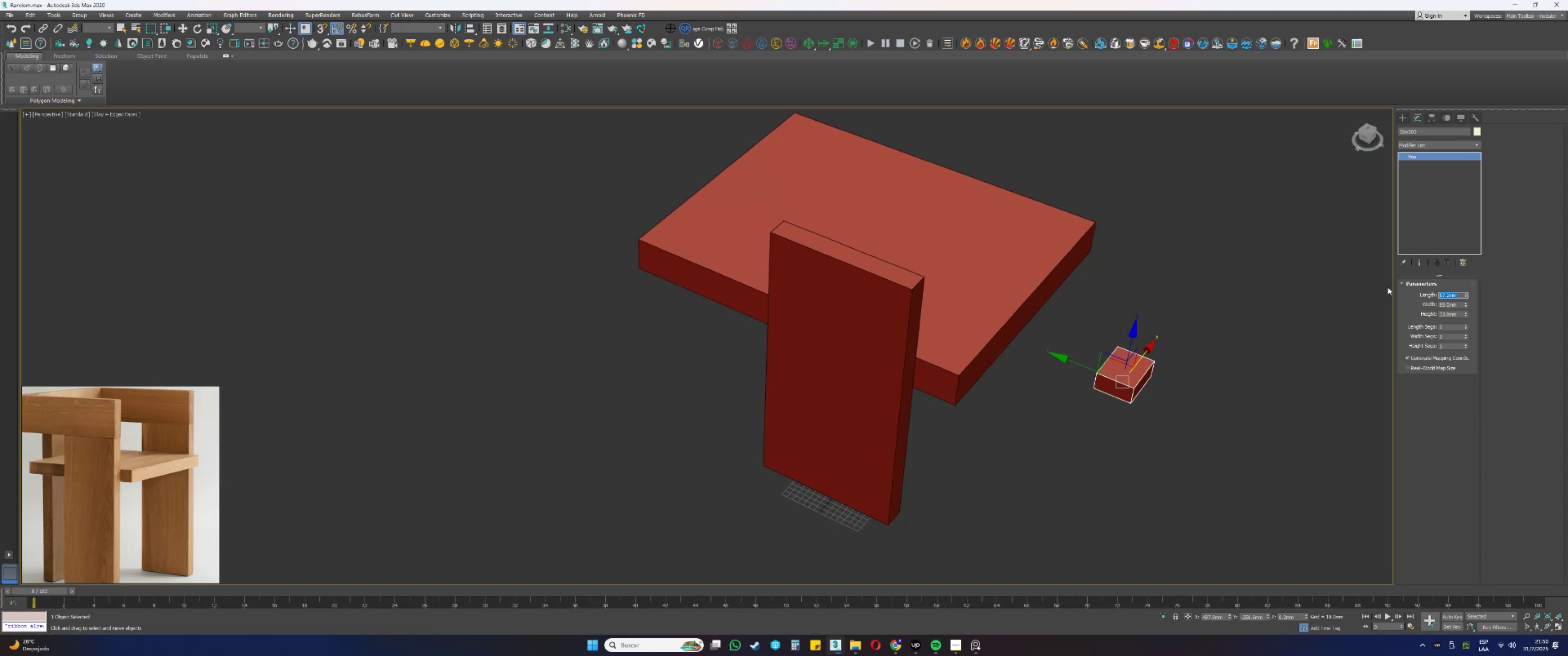 
key(Numpad0)
 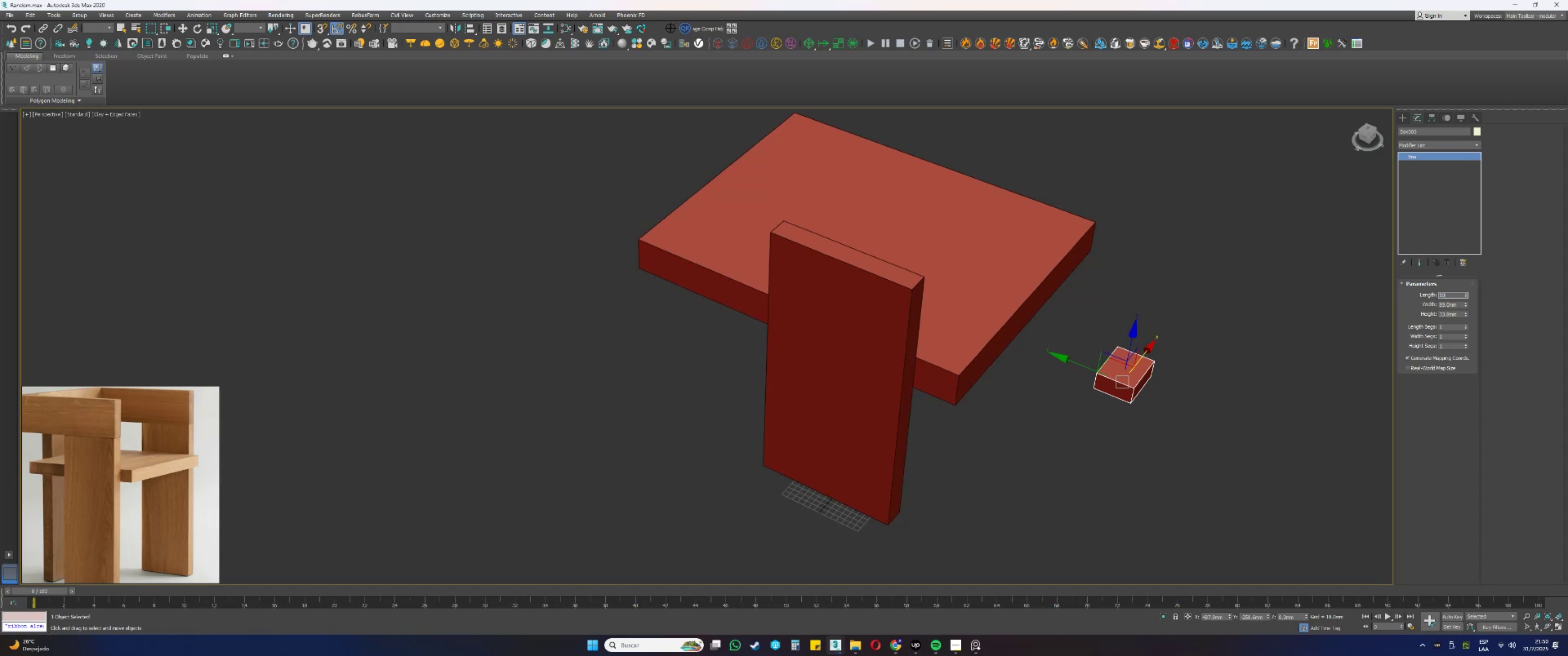 
key(Tab)
 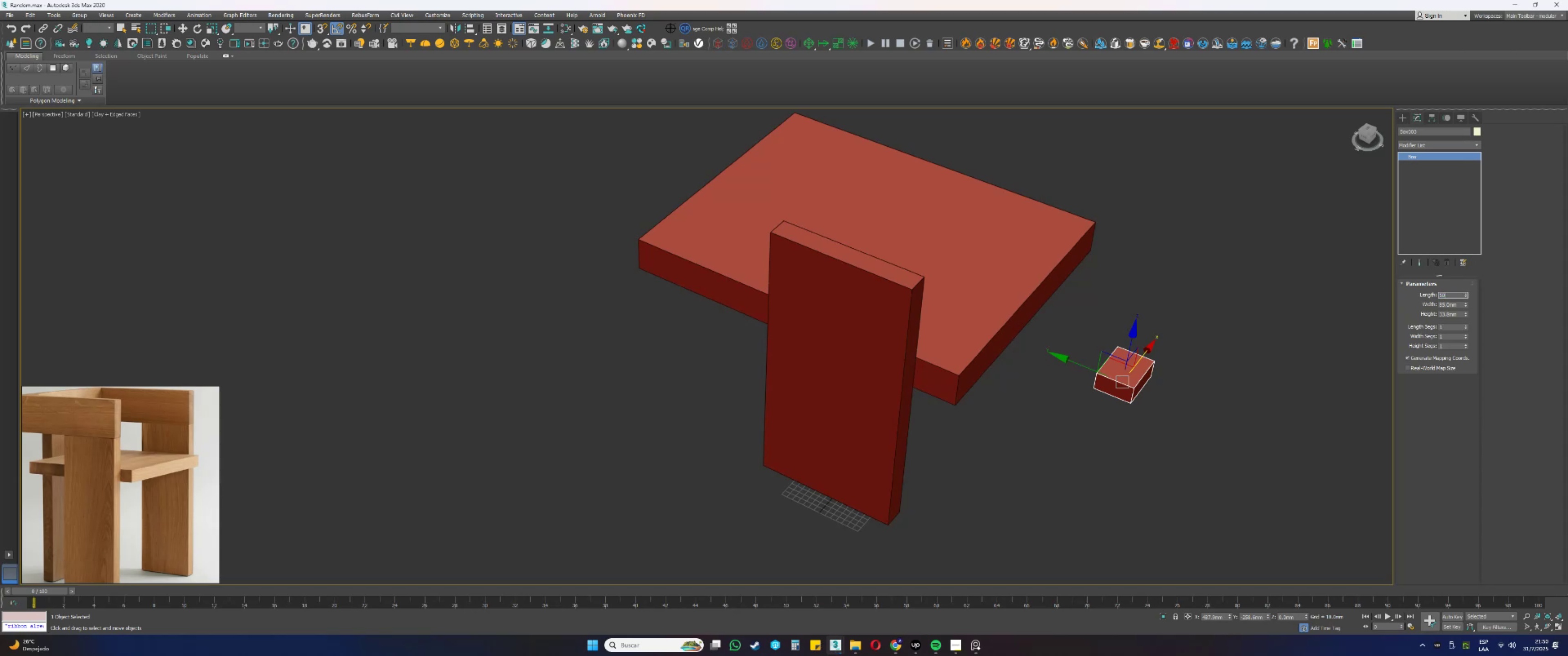 
key(Numpad5)
 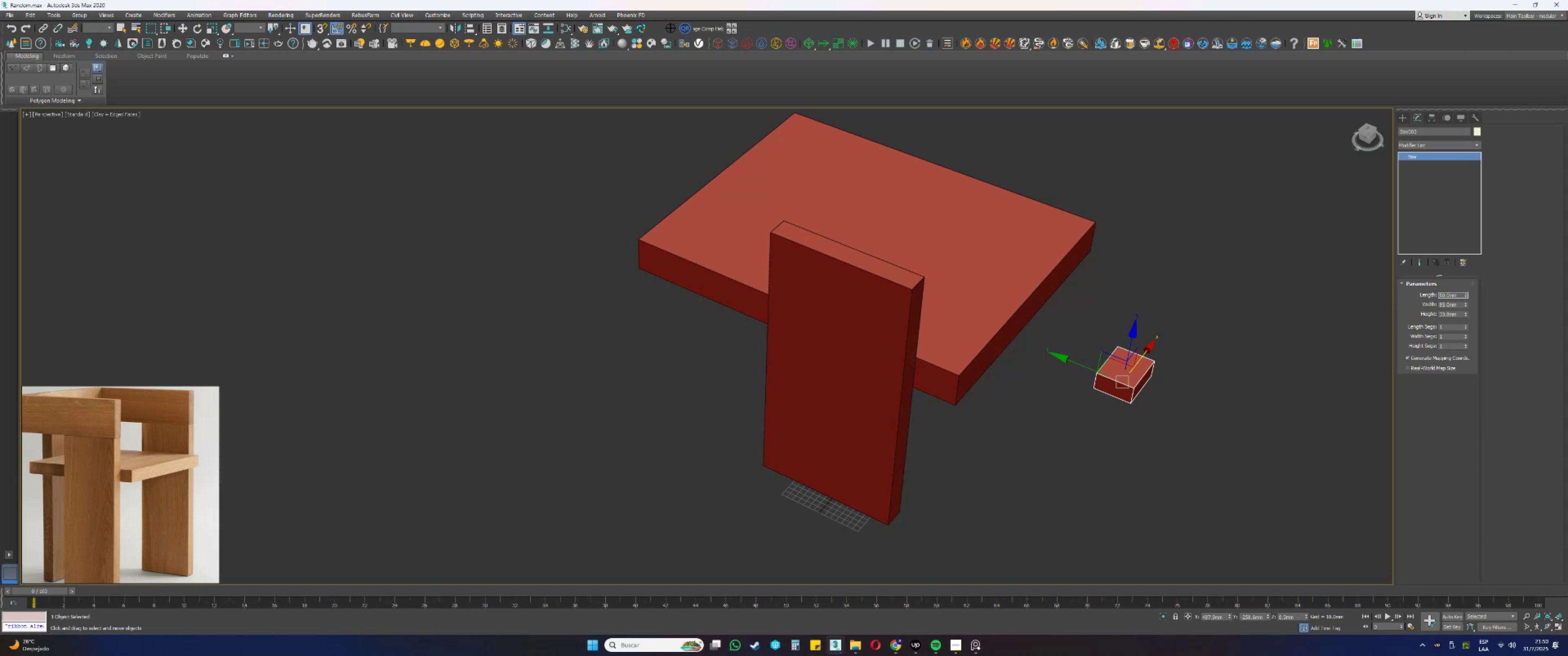 
key(Numpad0)
 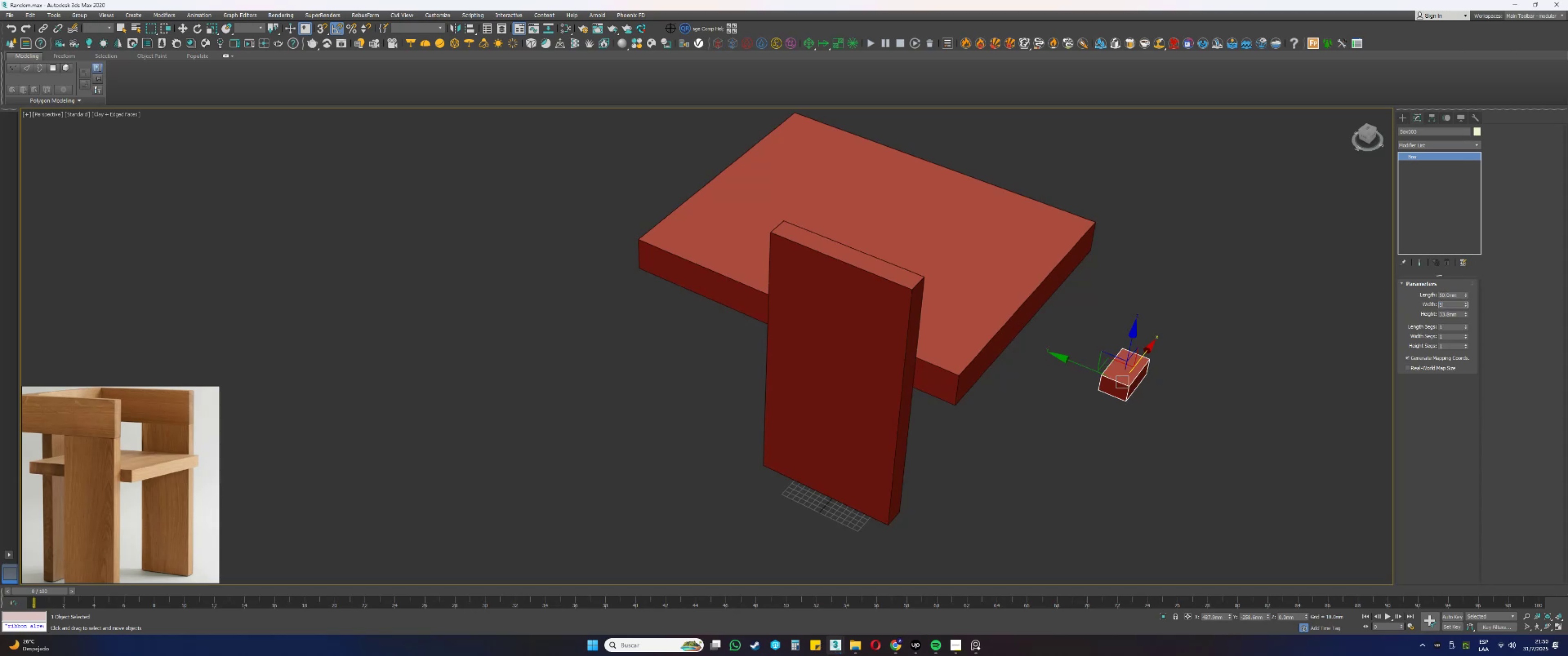 
key(Tab)
 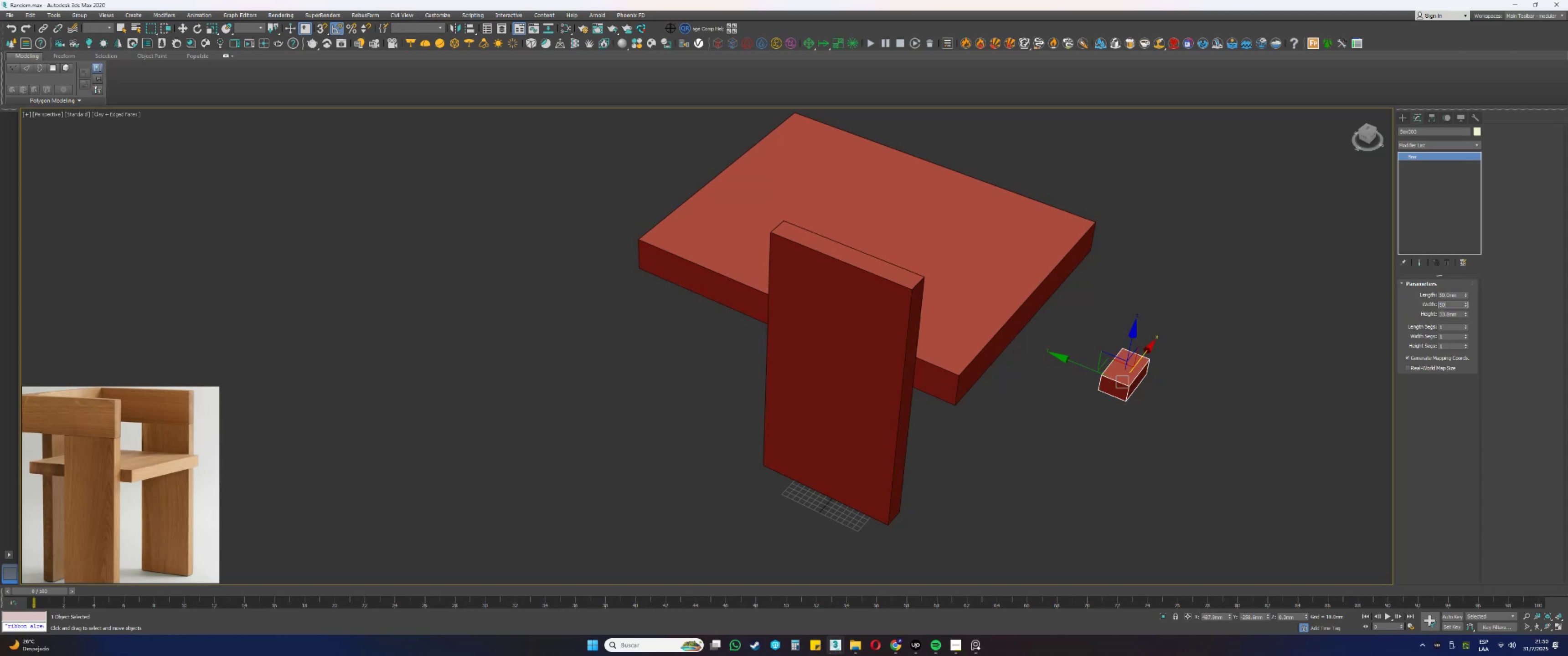 
key(Numpad5)
 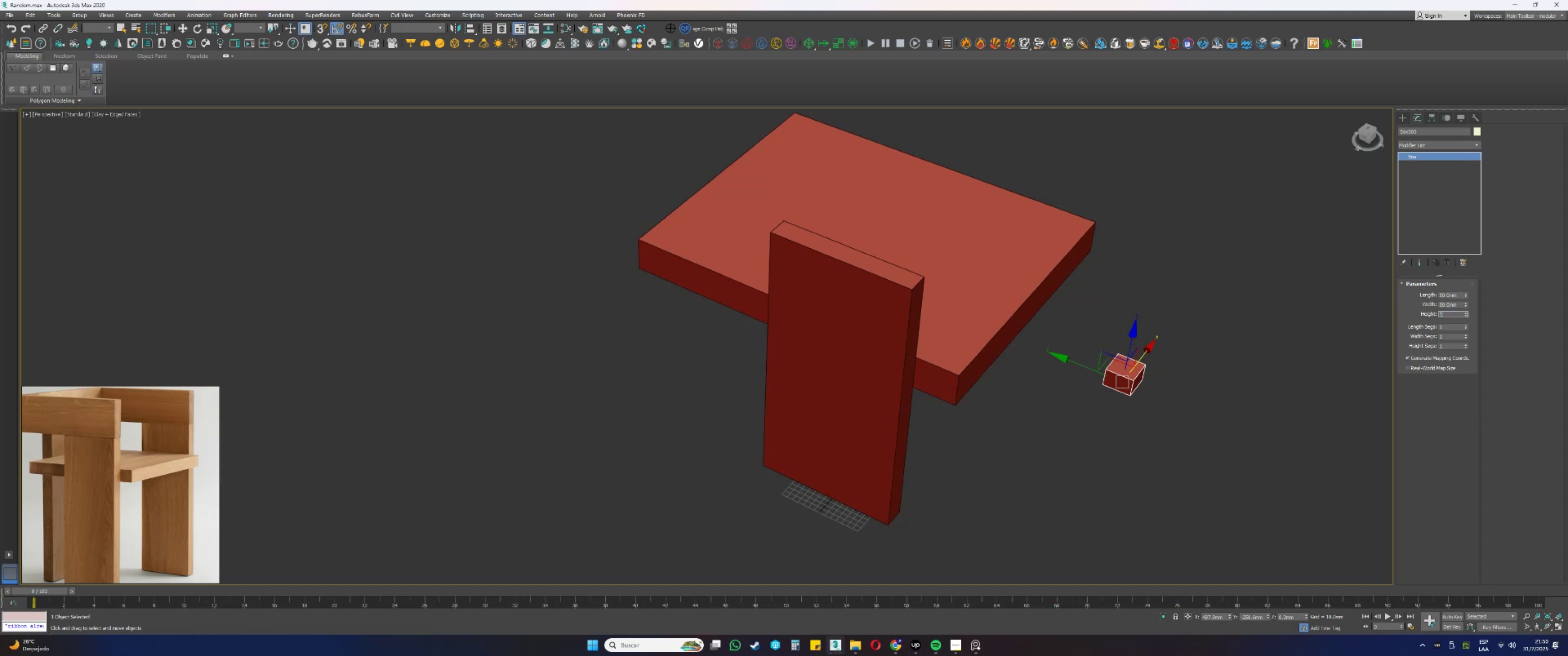 
key(NumpadEnter)
 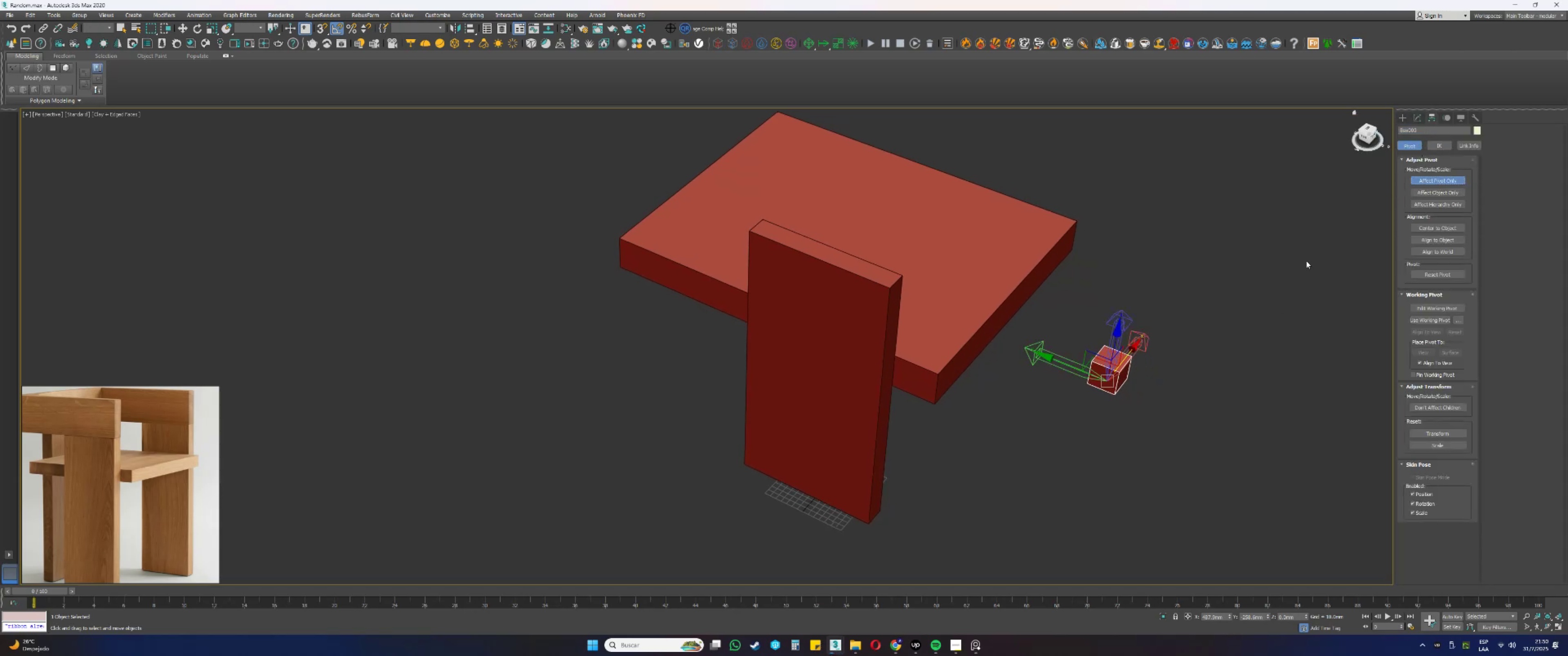 
key(S)
 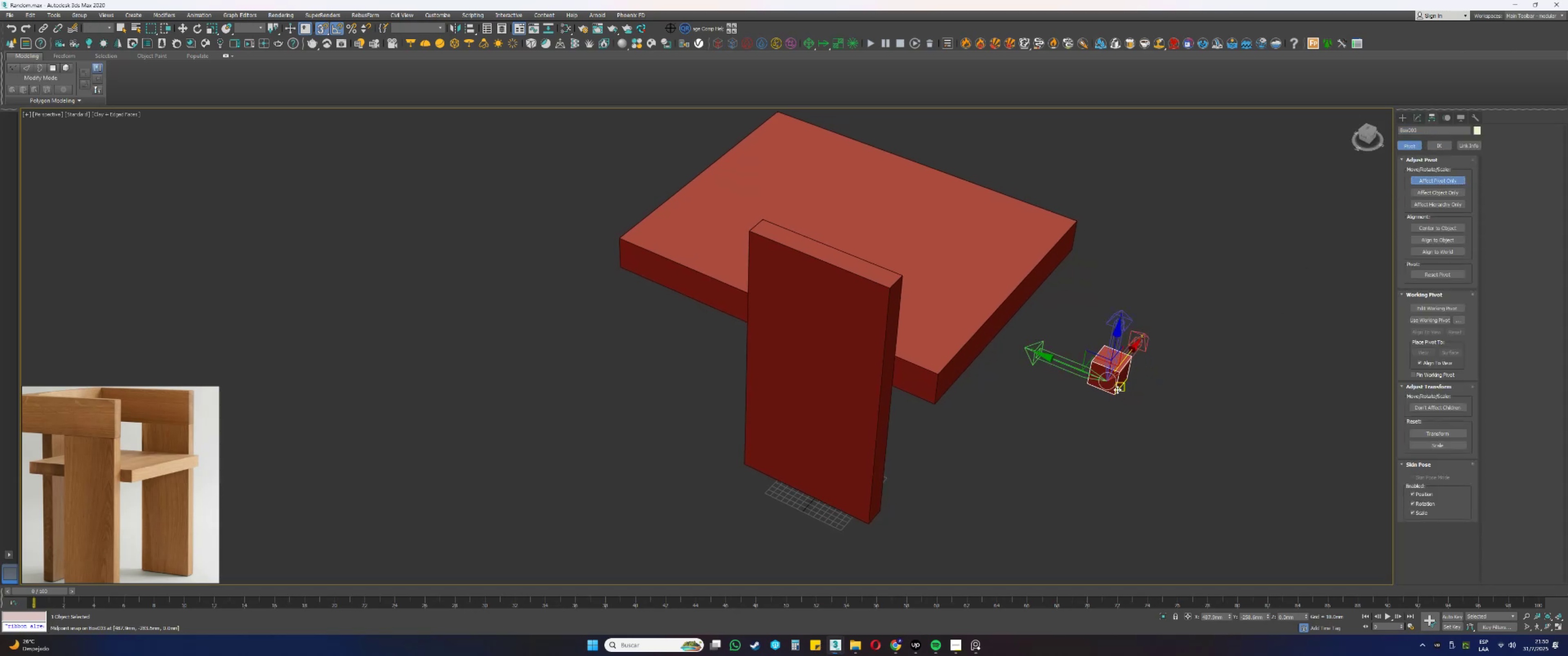 
left_click_drag(start_coordinate=[1114, 389], to_coordinate=[1133, 379])
 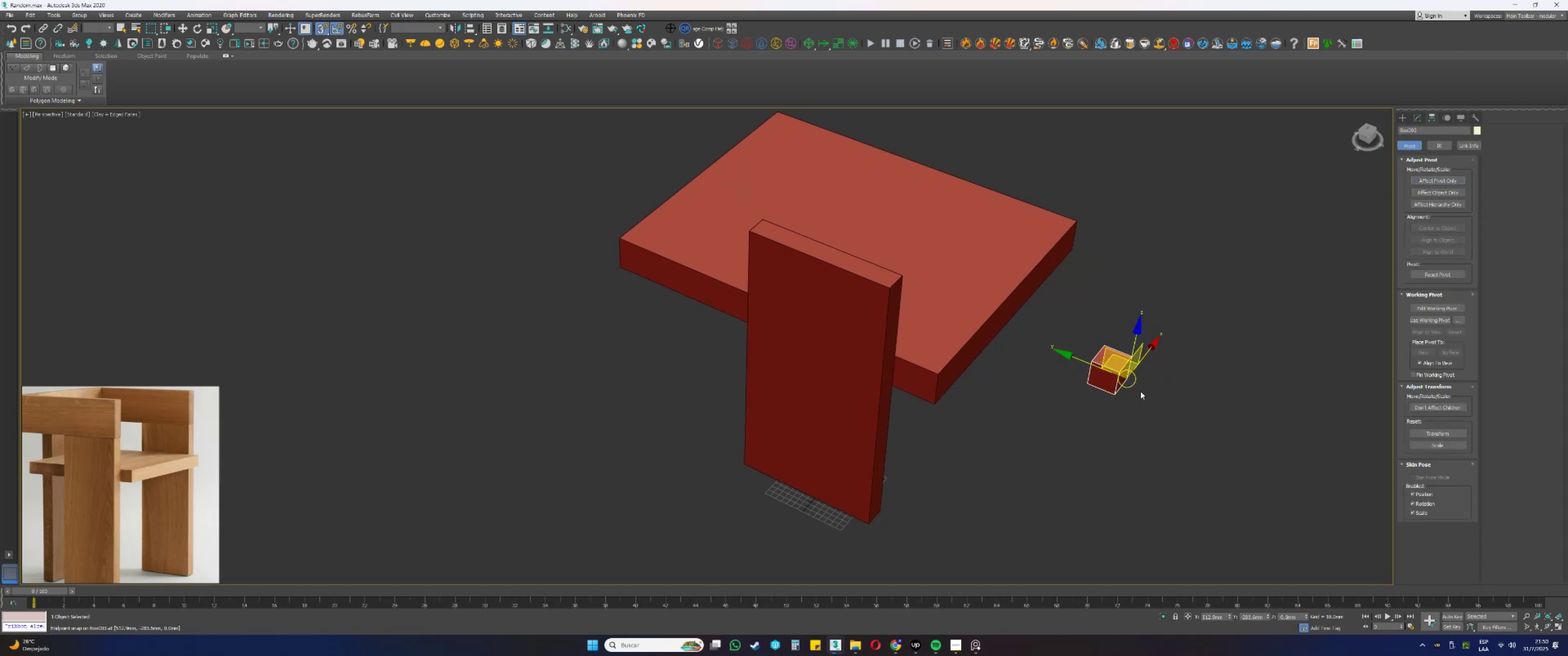 
left_click_drag(start_coordinate=[1133, 384], to_coordinate=[936, 403])
 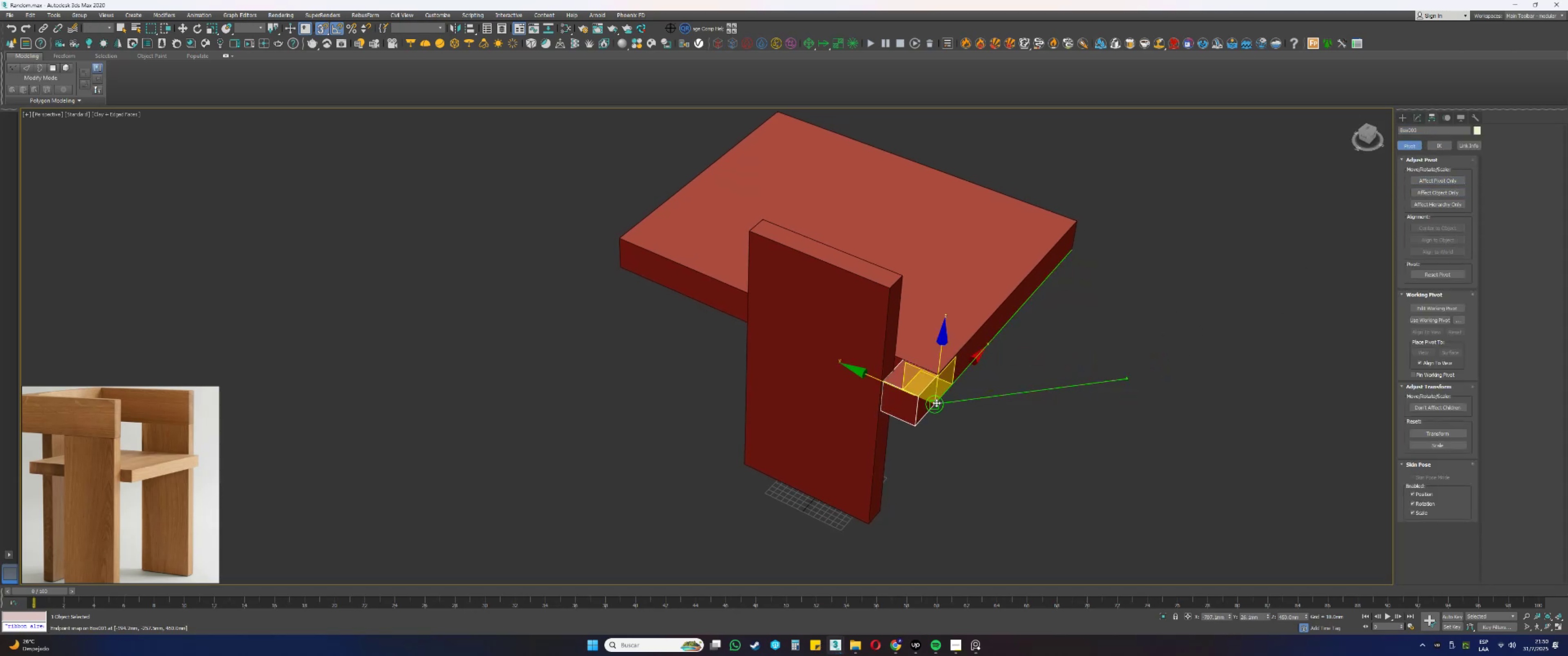 
key(S)
 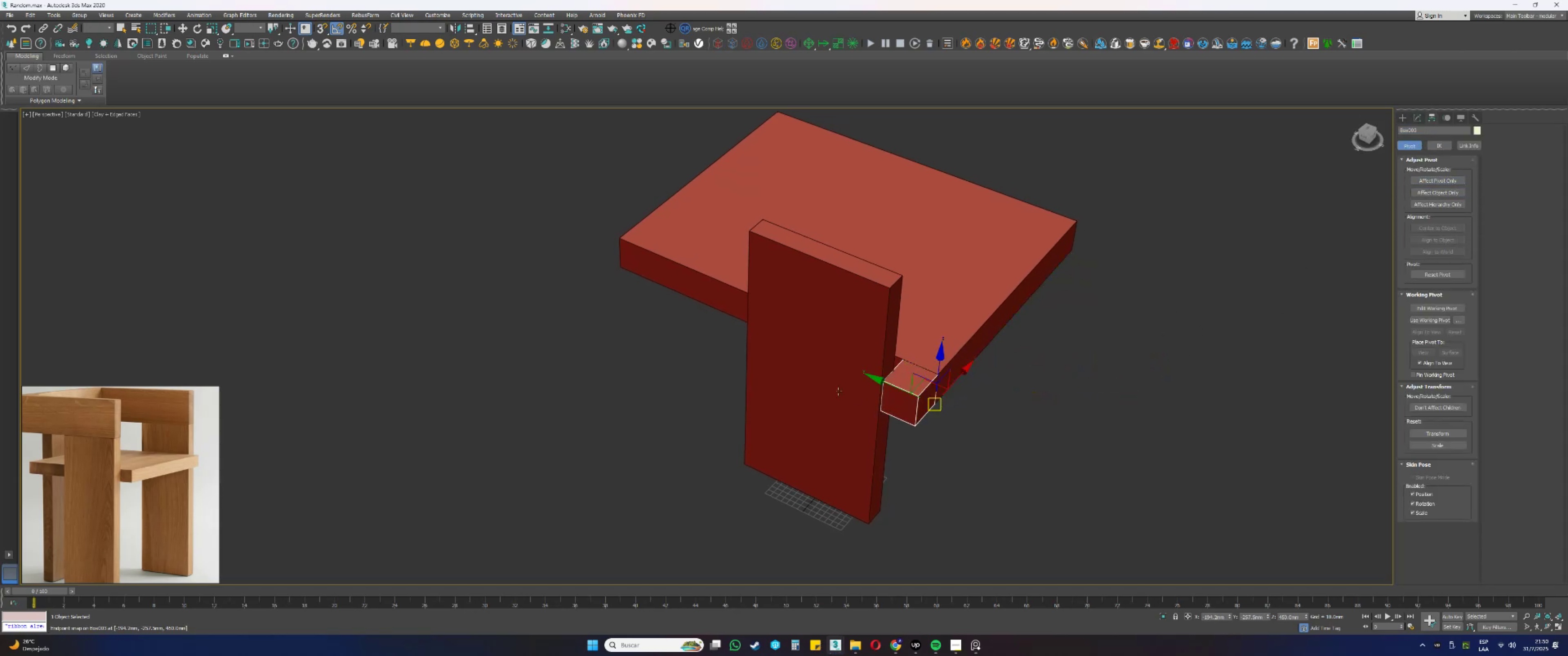 
left_click([835, 387])
 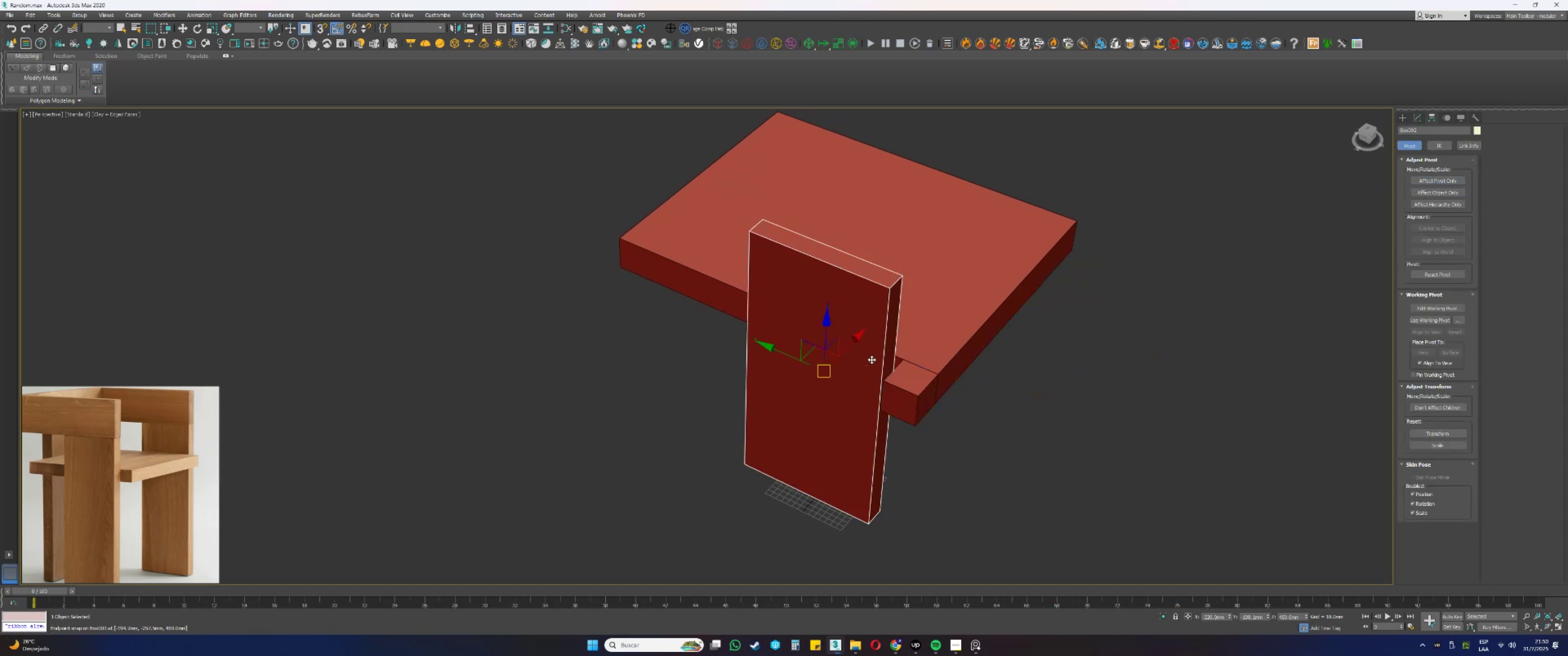 
key(Alt+AltLeft)
 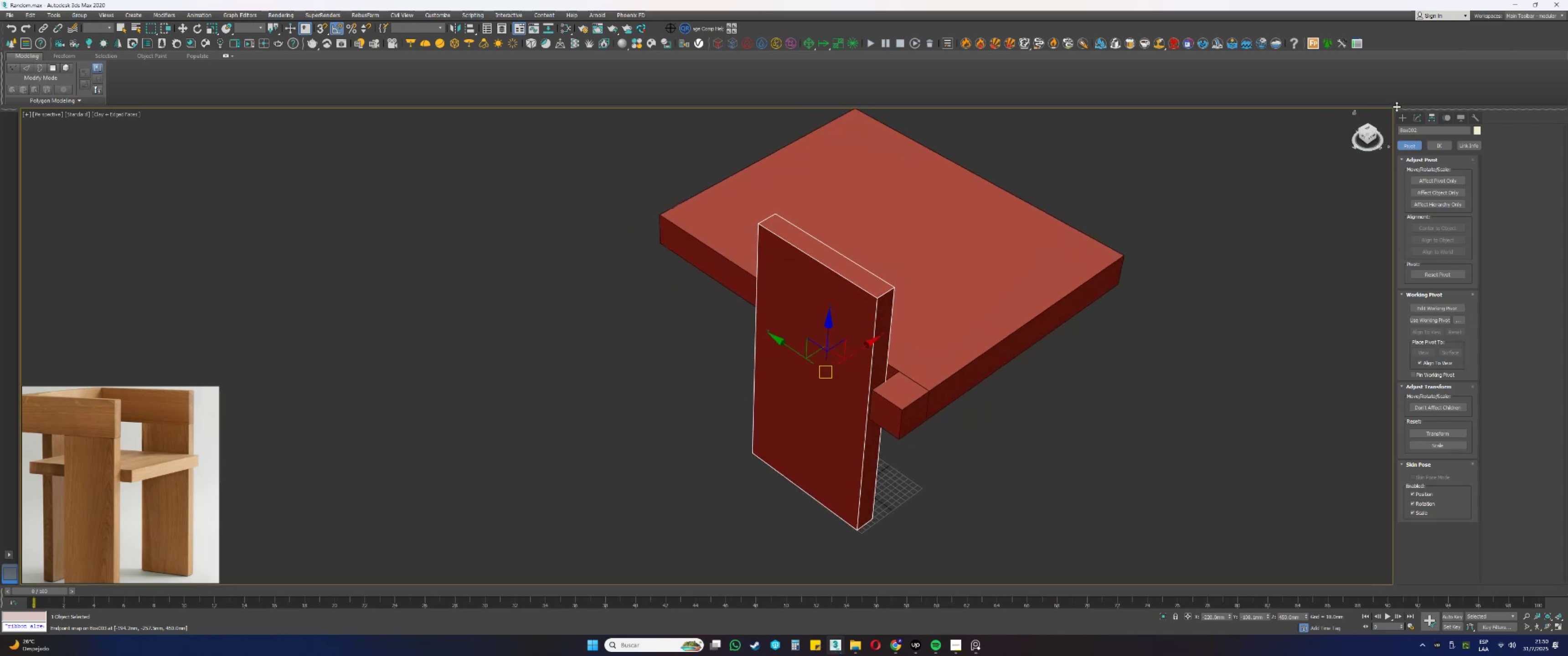 
left_click([1422, 118])
 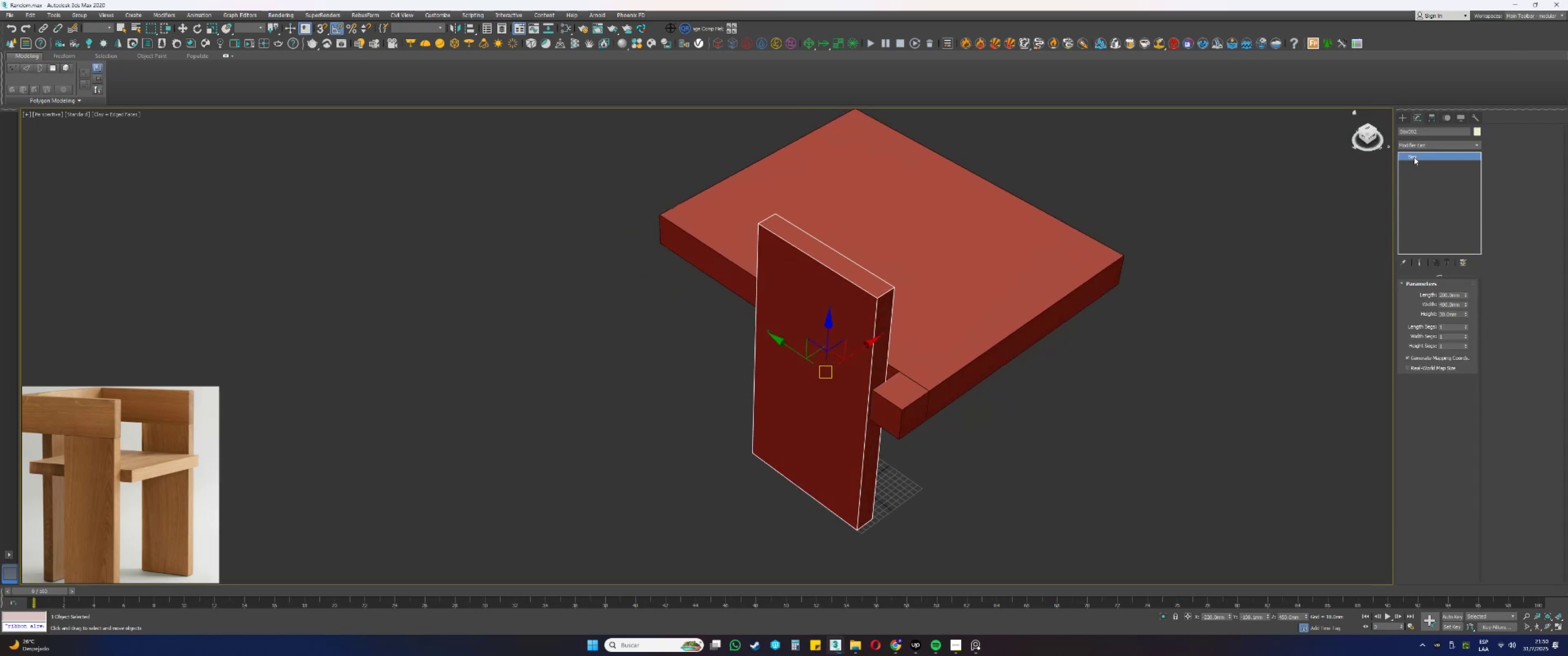 
left_click([1410, 149])
 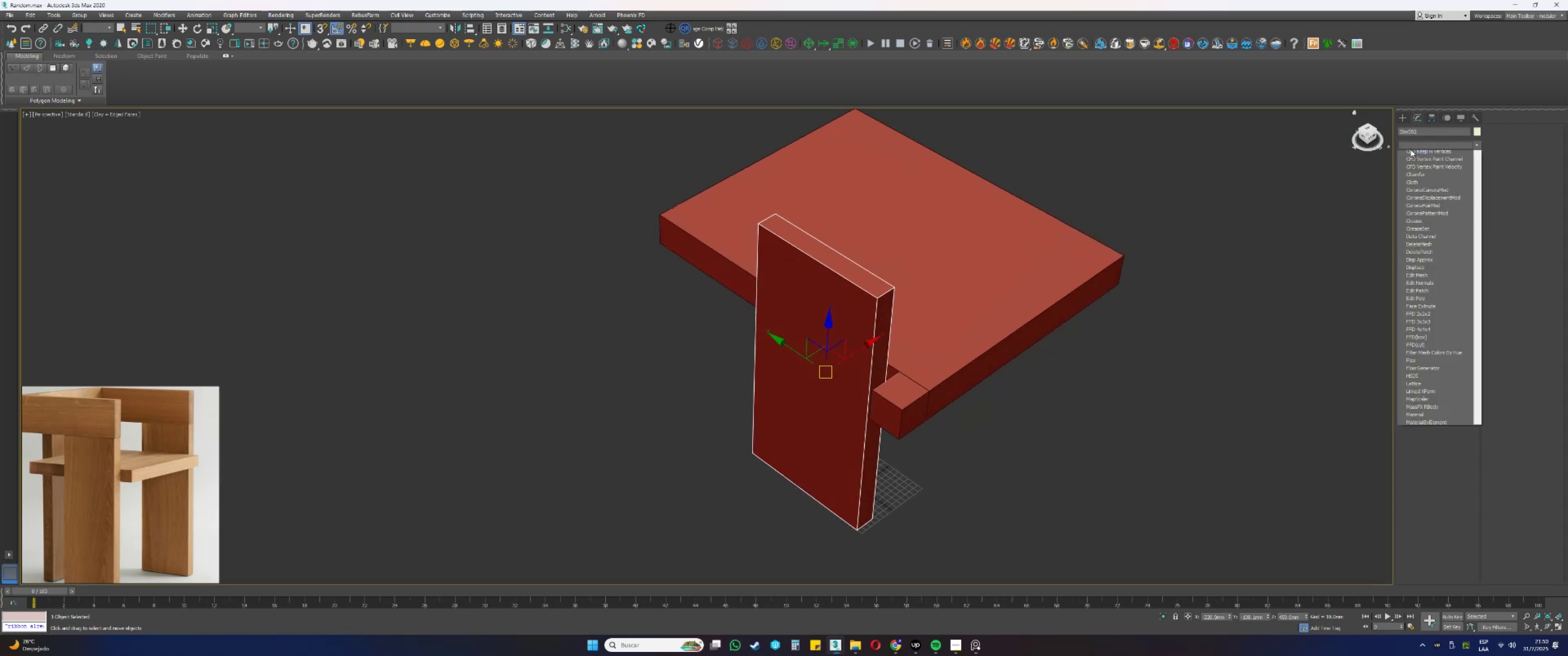 
key(E)
 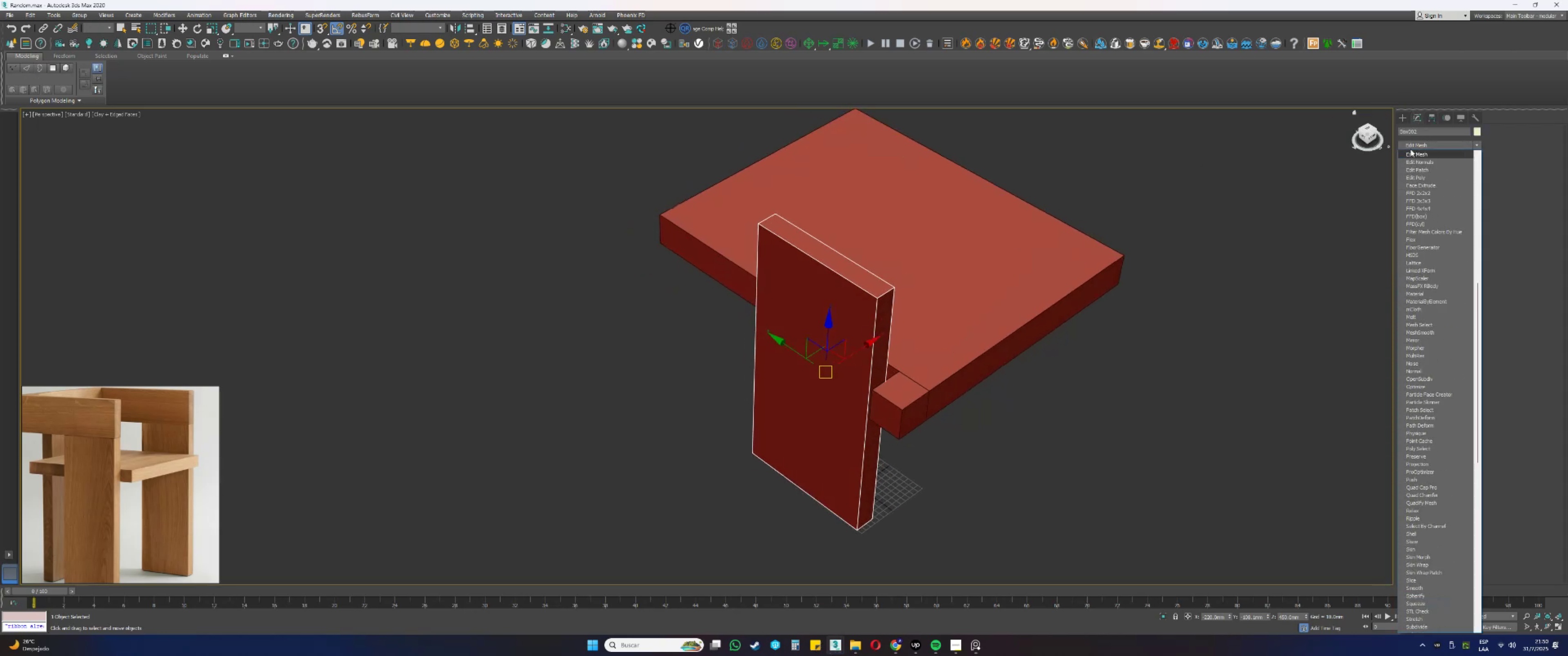 
left_click([1410, 149])
 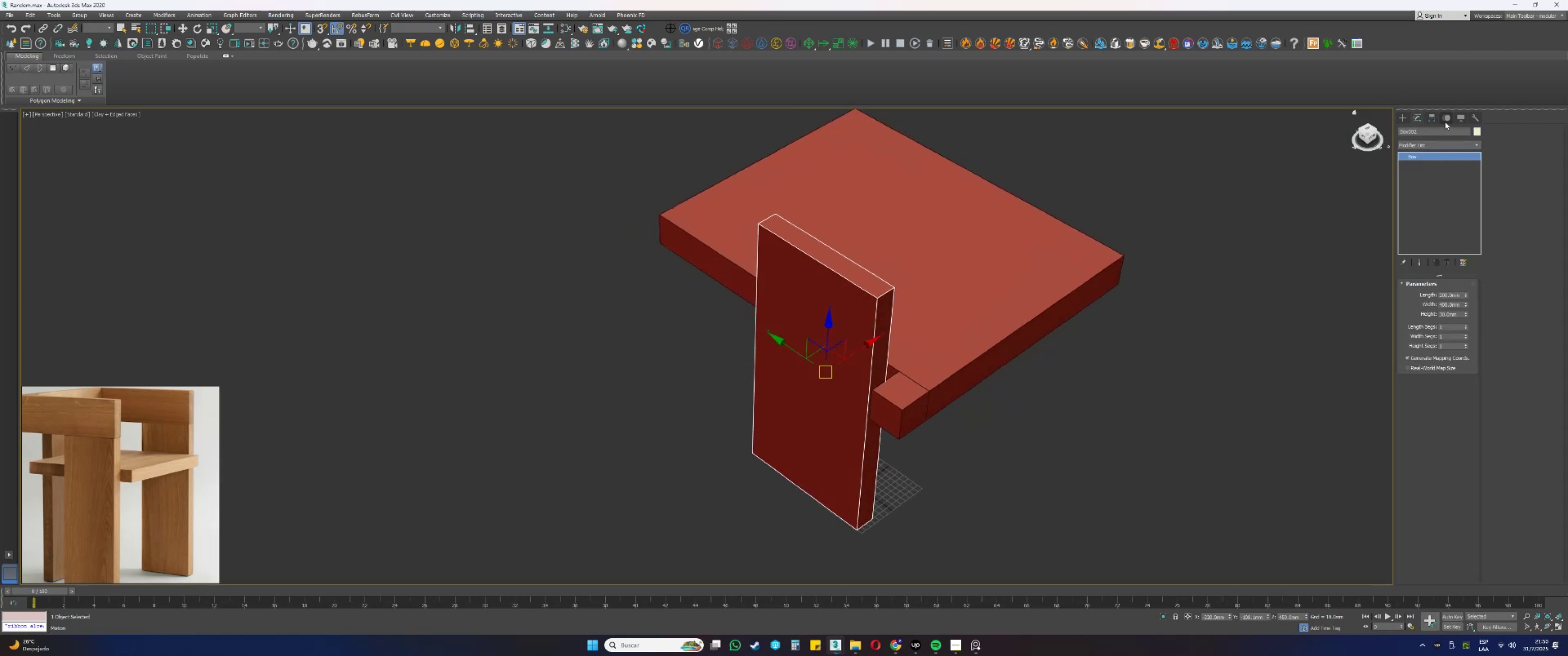 
left_click([1434, 119])
 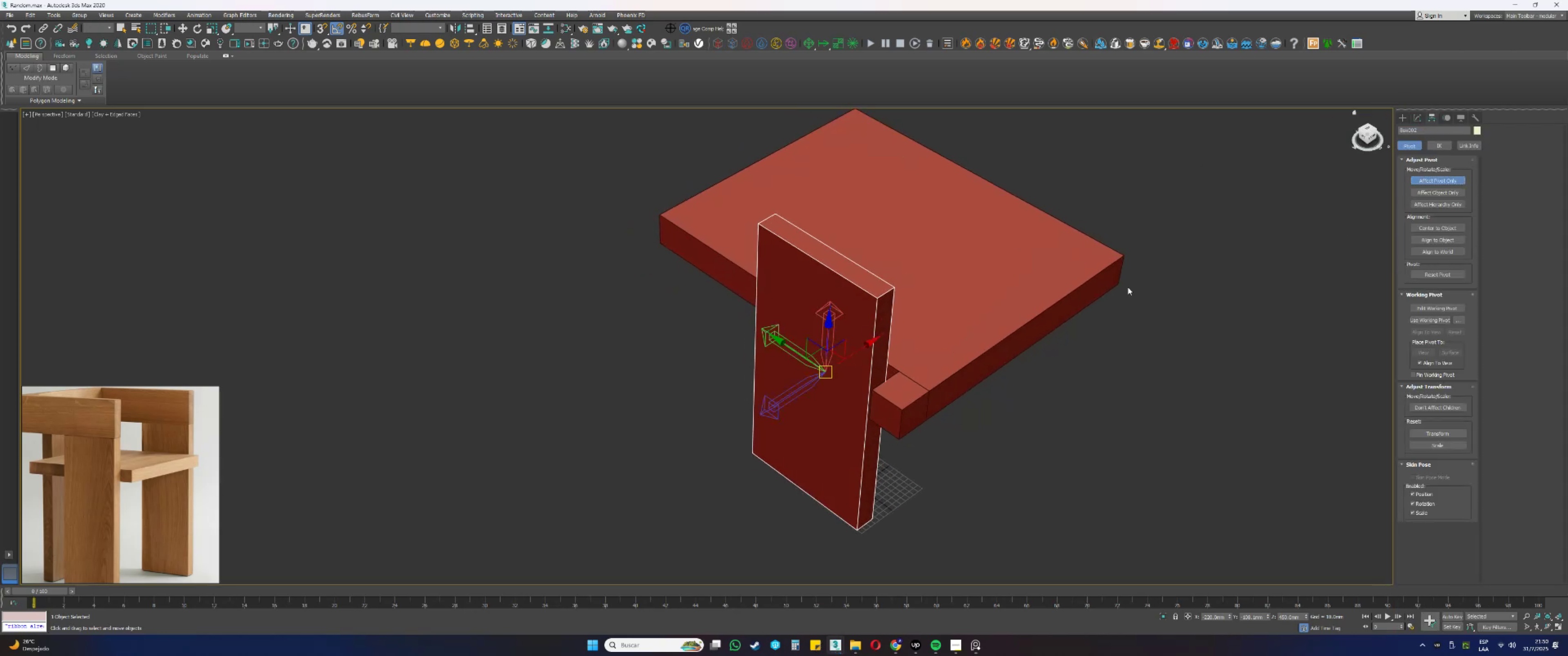 
key(S)
 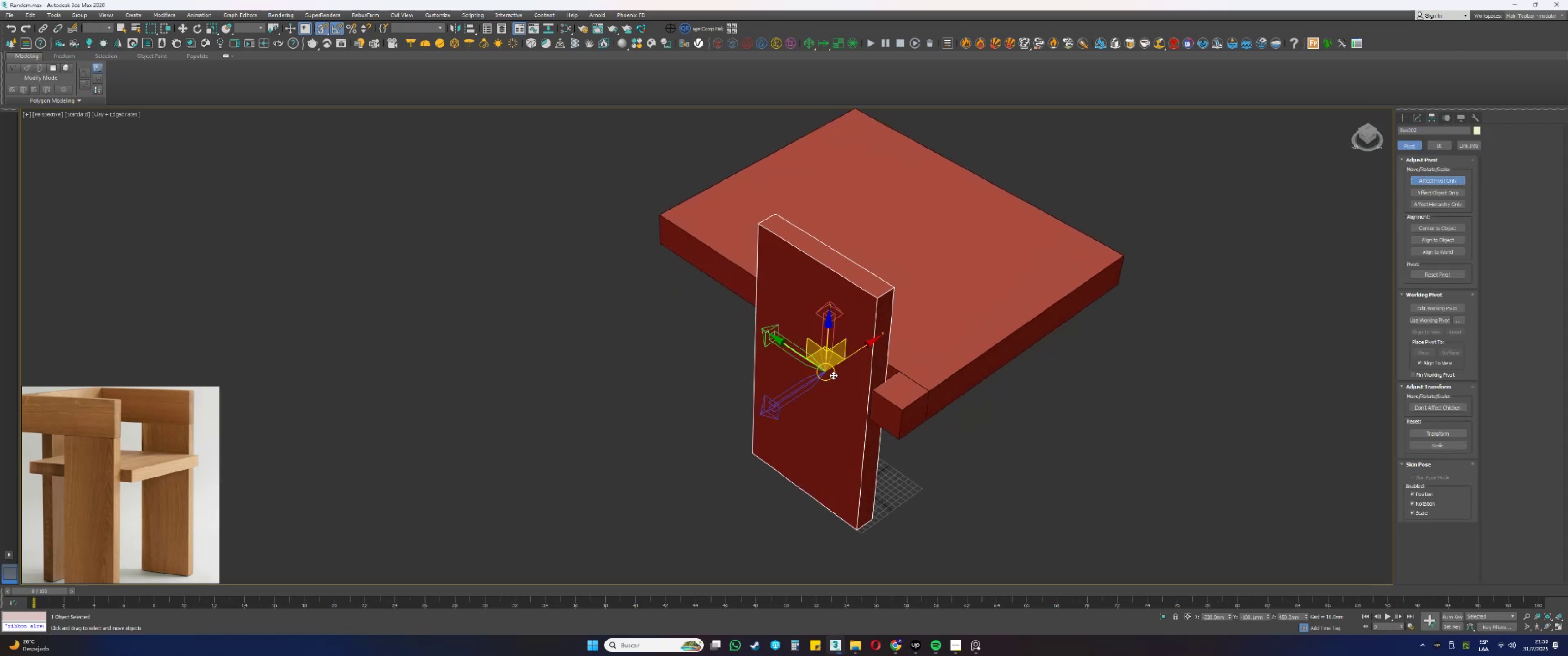 
left_click_drag(start_coordinate=[833, 376], to_coordinate=[899, 288])
 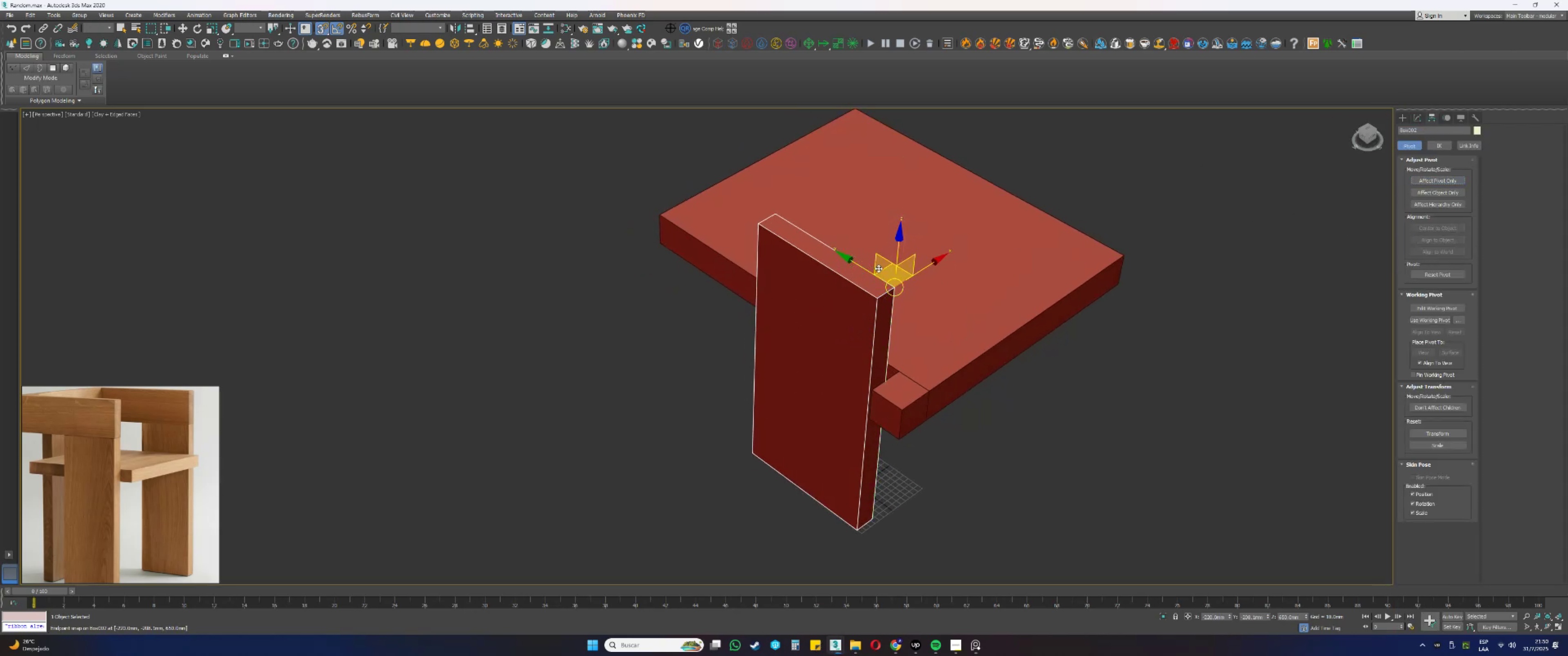 
left_click_drag(start_coordinate=[886, 267], to_coordinate=[905, 369])
 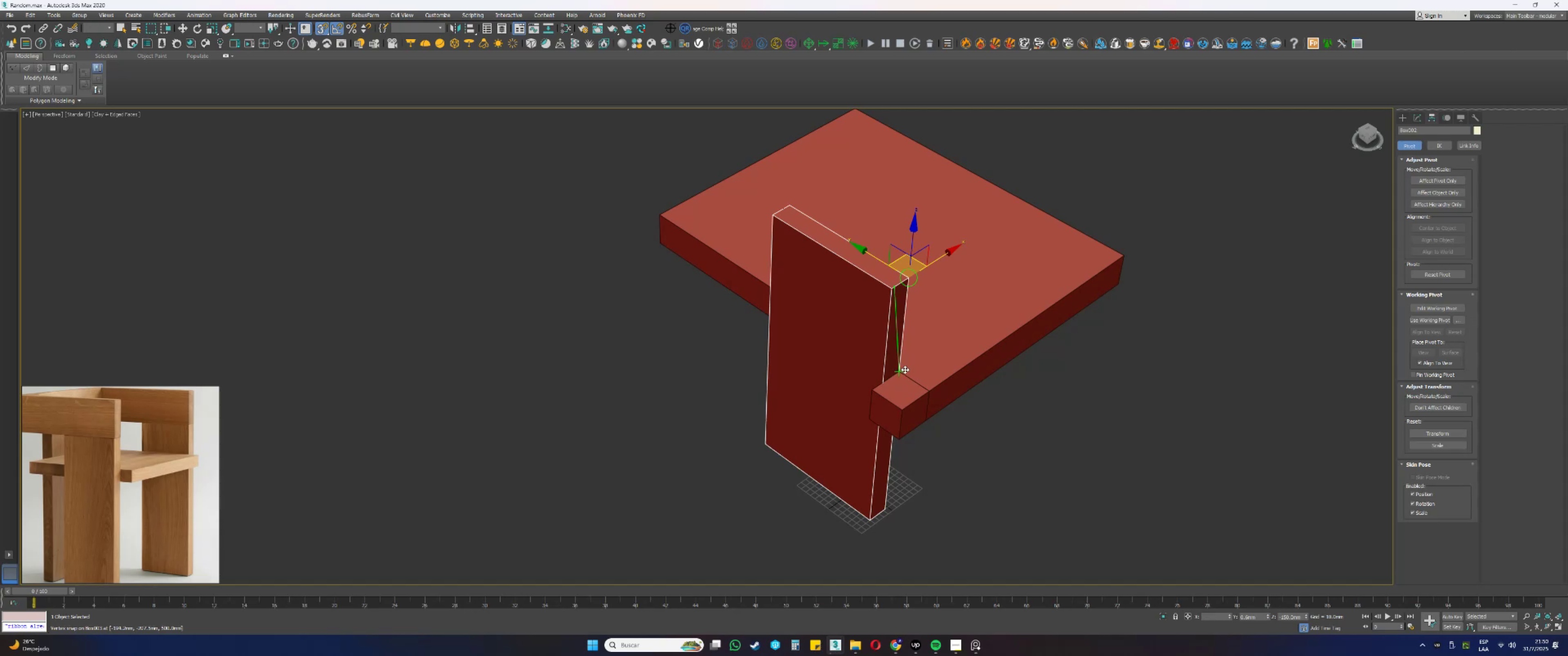 
type(sss)
 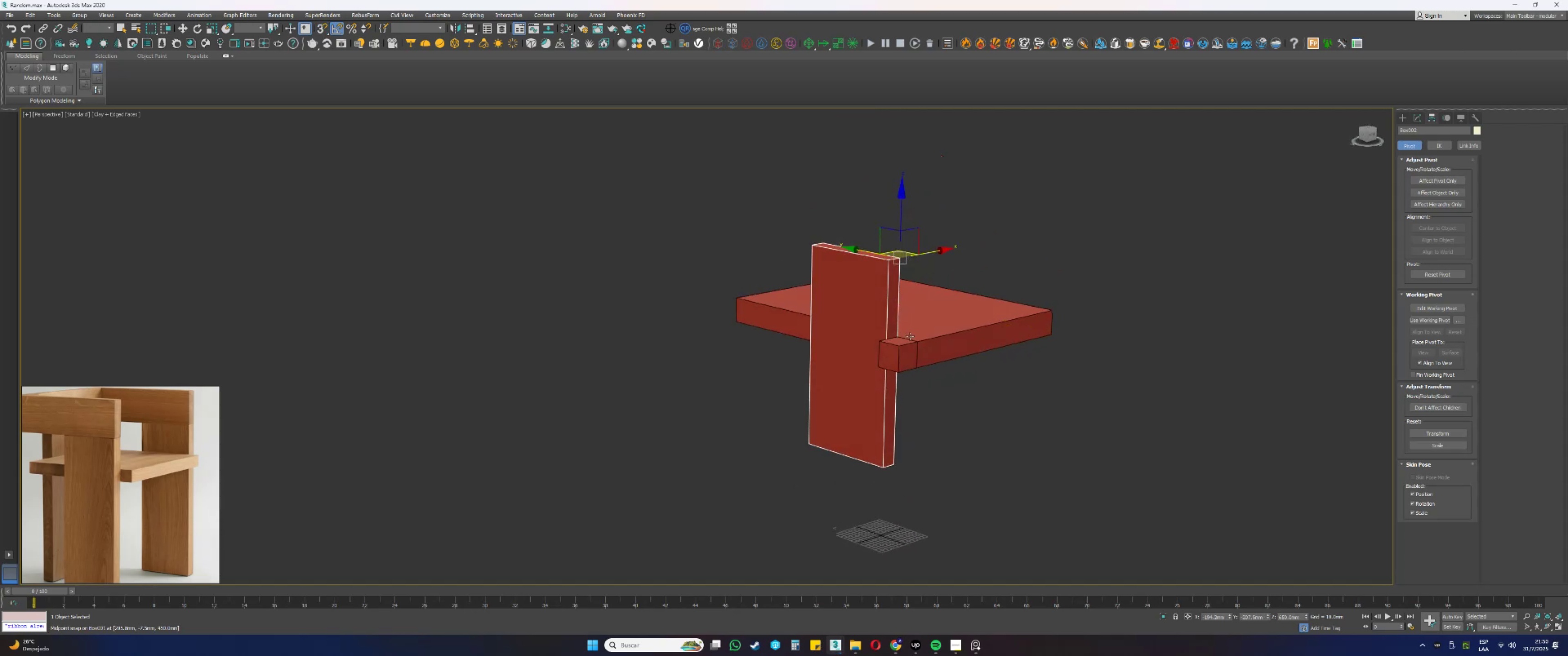 
scroll: coordinate [899, 325], scroll_direction: down, amount: 1.0
 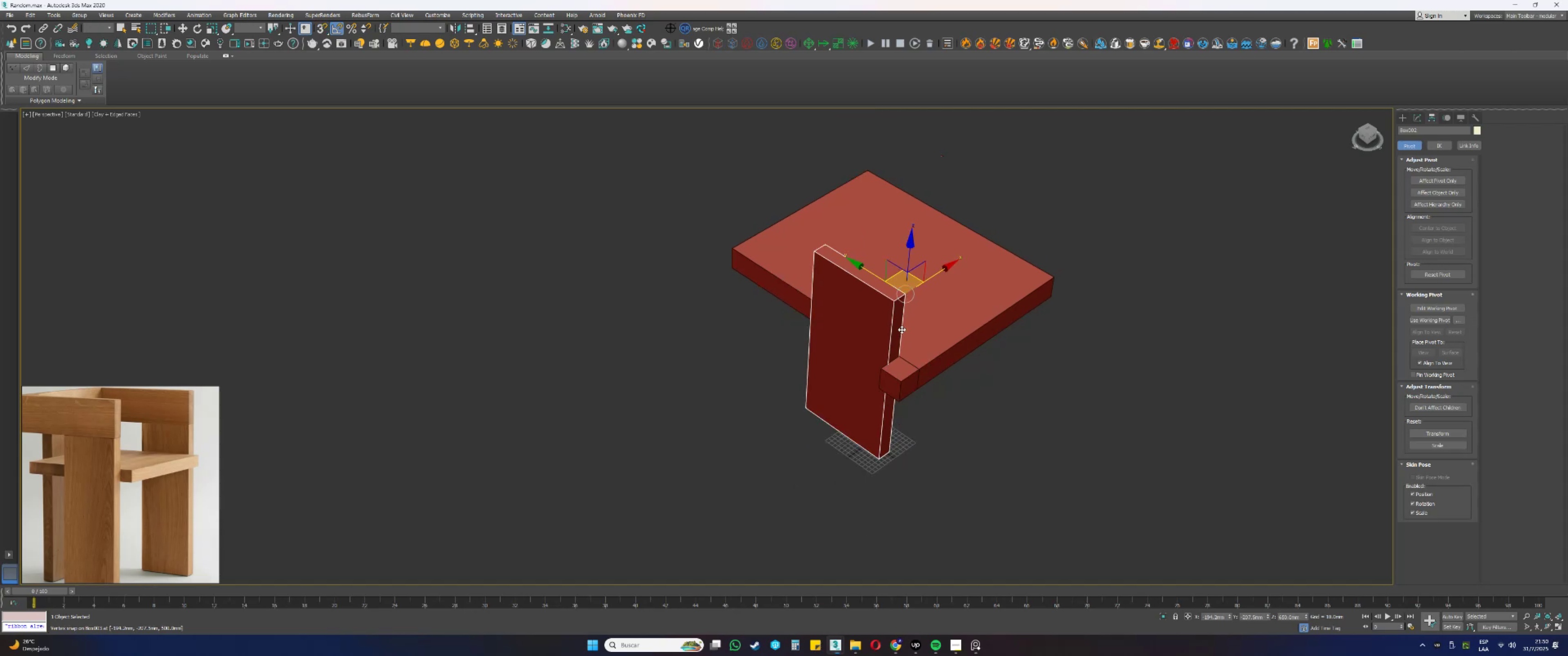 
hold_key(key=AltLeft, duration=0.32)
 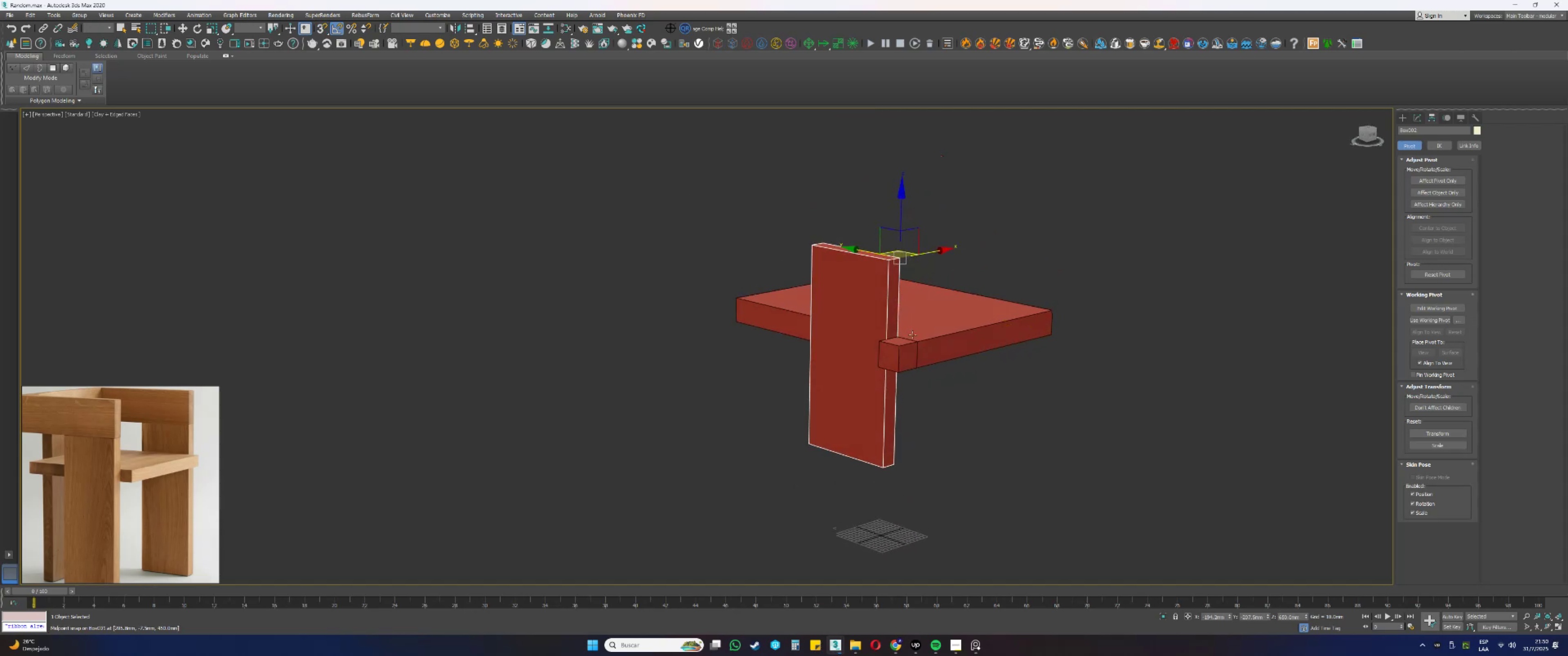 
key(Alt+AltLeft)
 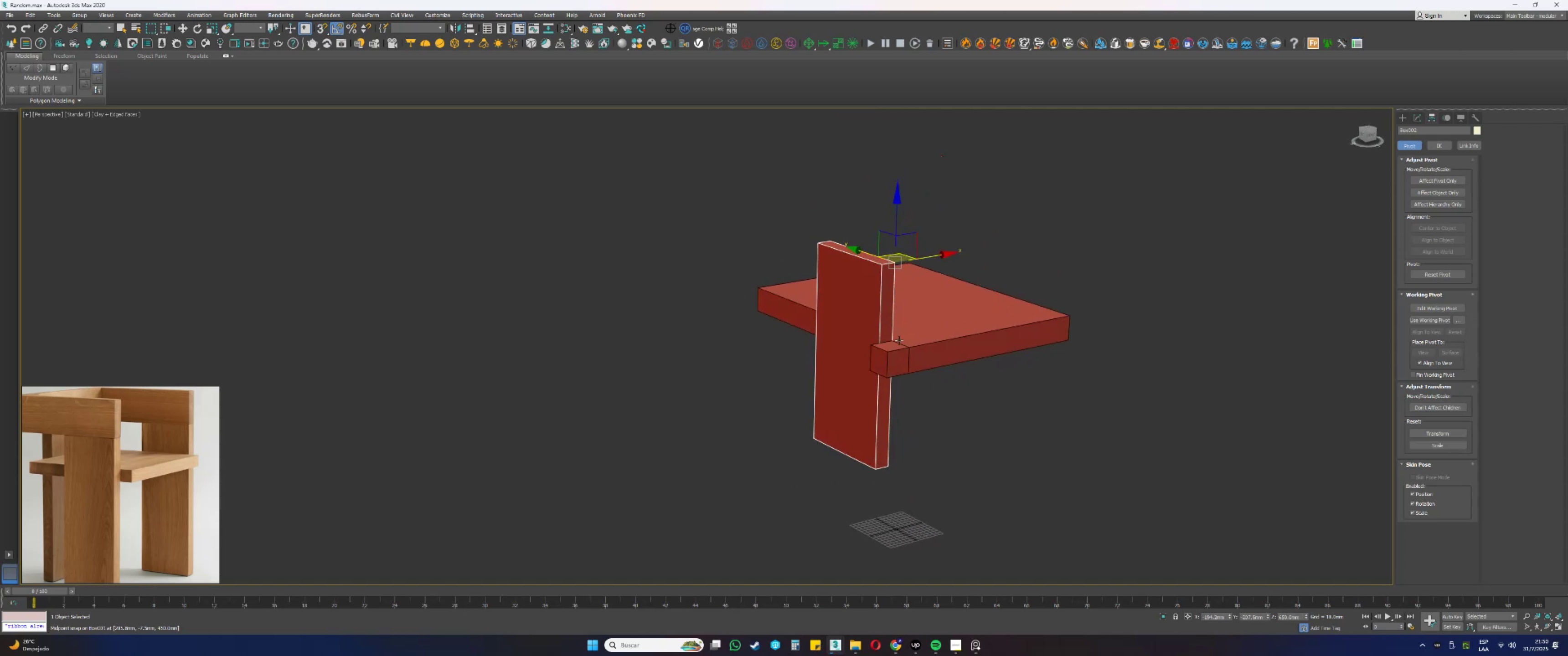 
hold_key(key=AltLeft, duration=0.41)
 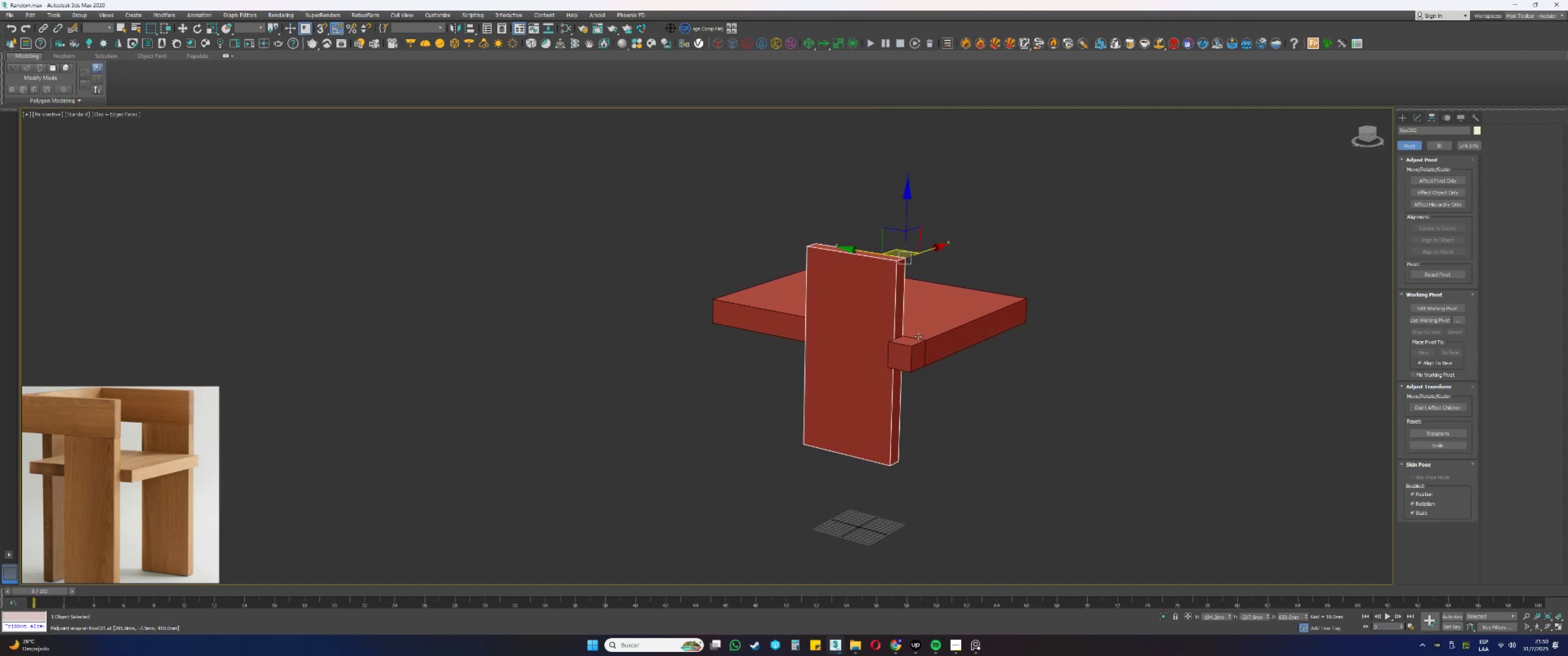 
key(Alt+AltLeft)
 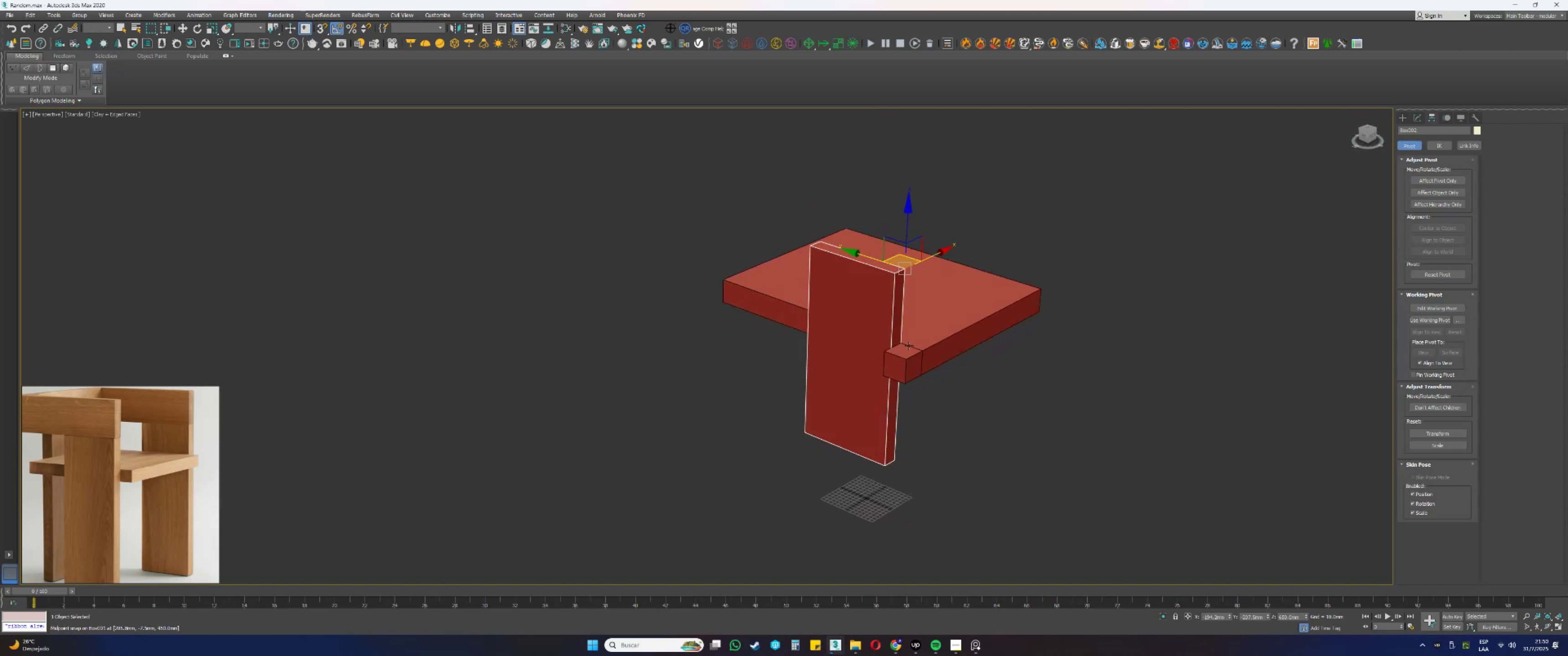 
left_click([896, 356])
 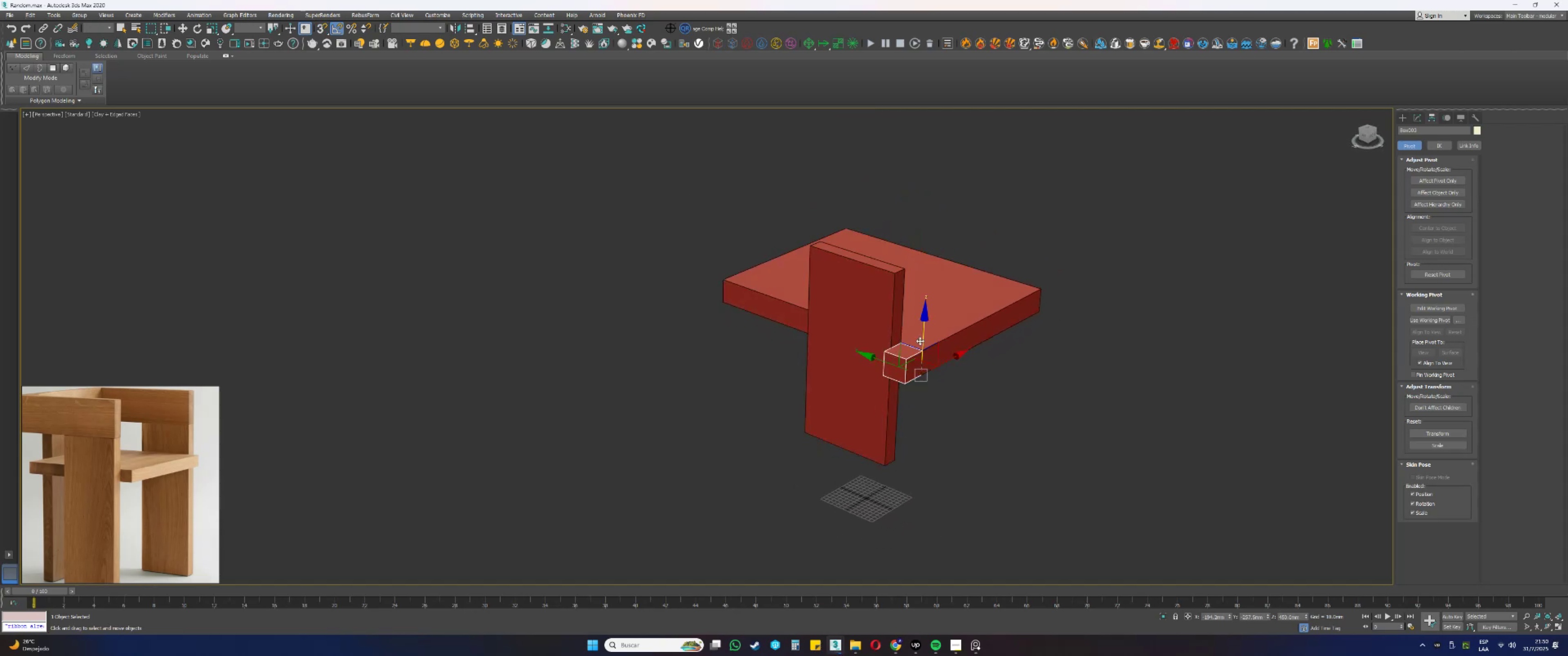 
key(Shift+ShiftLeft)
 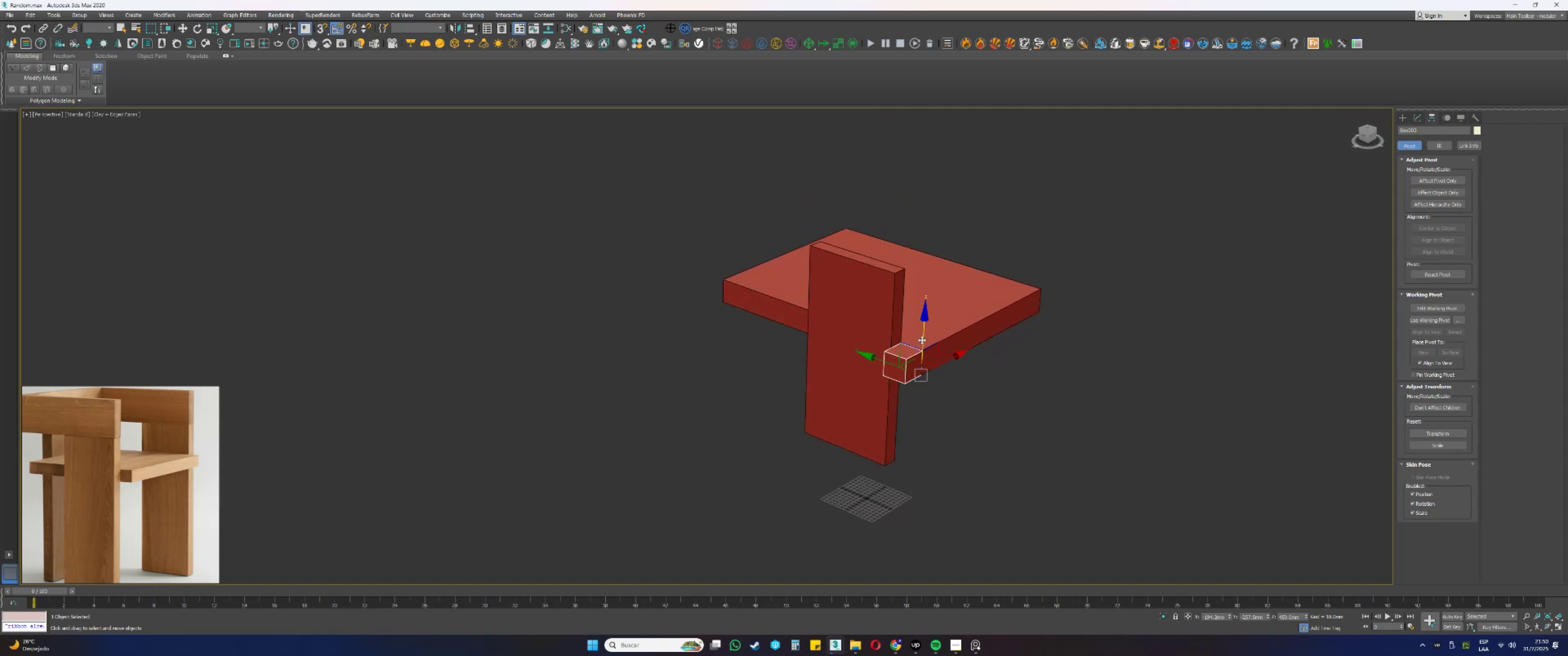 
left_click_drag(start_coordinate=[922, 339], to_coordinate=[938, 279])
 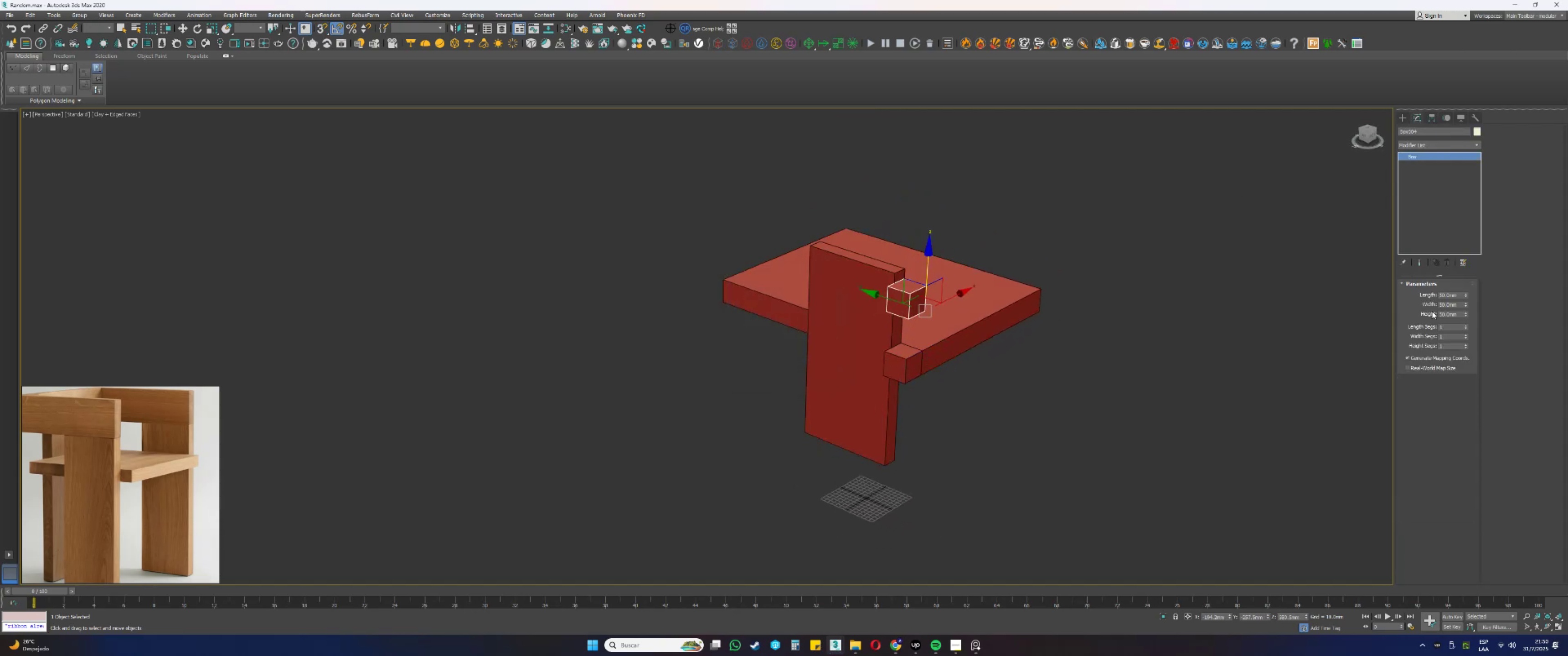 
double_click([1447, 313])
 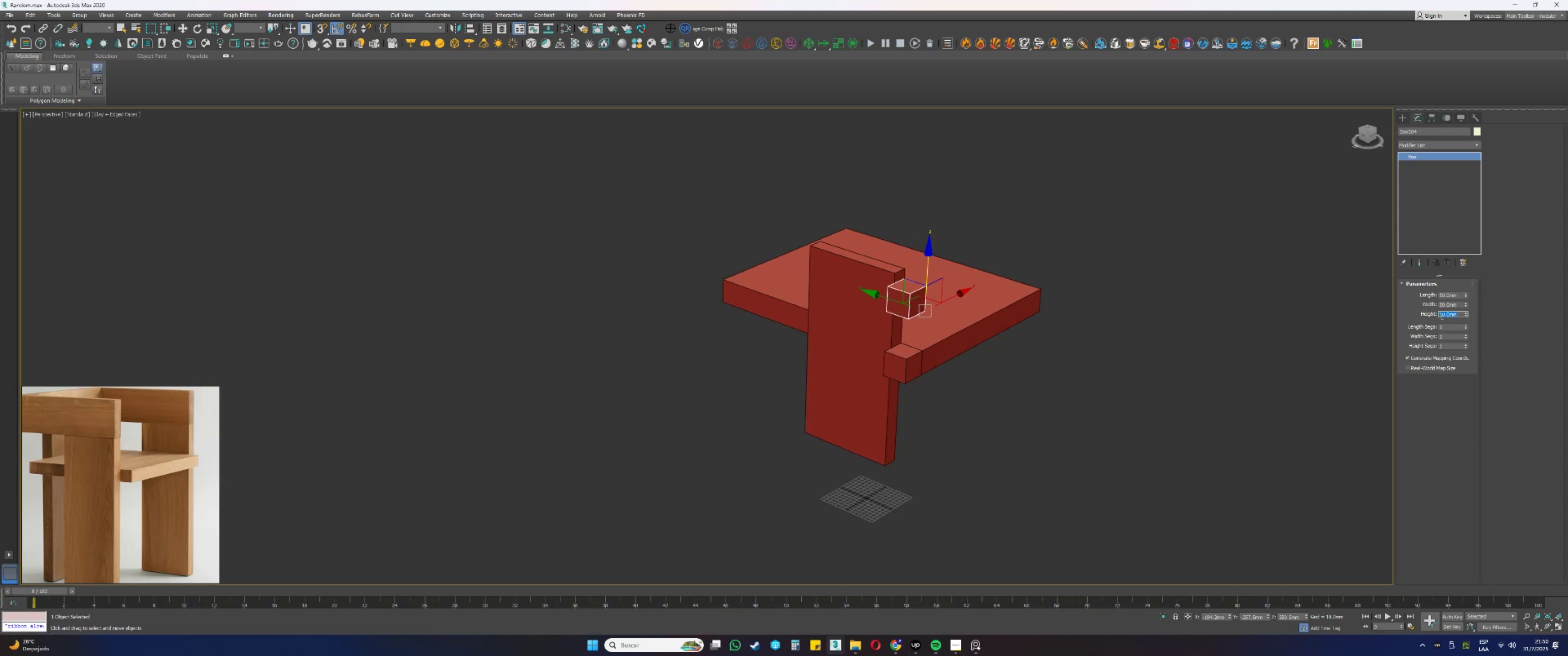 
wait(6.8)
 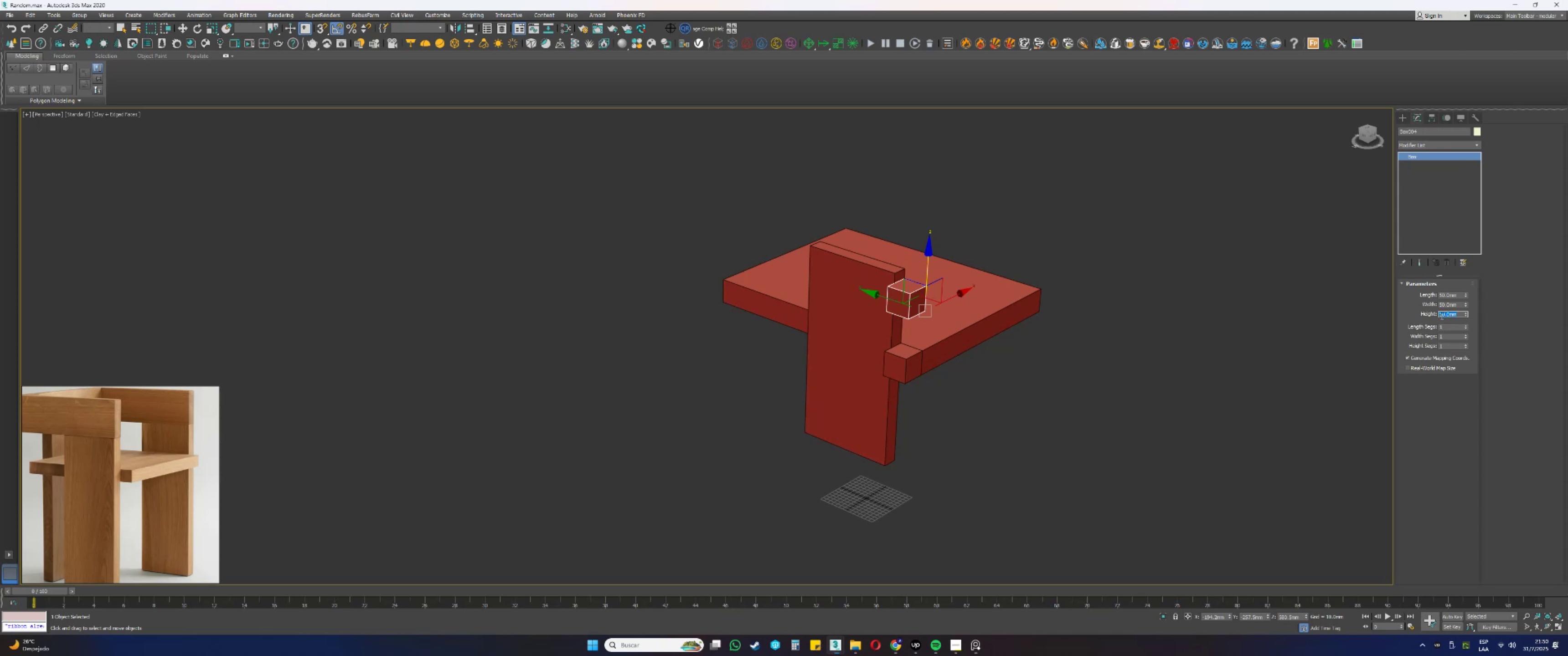 
type(200)
key(NumpadEnter)
type(ss)
 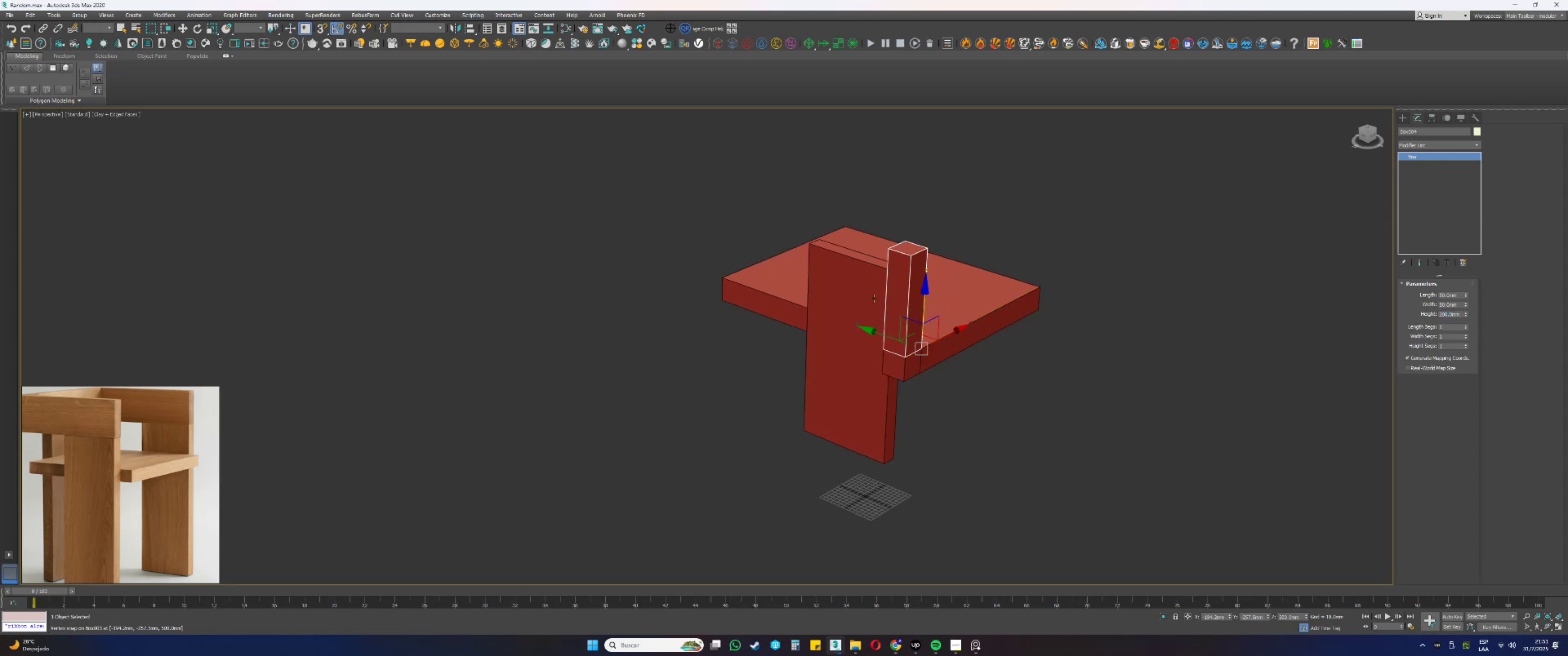 
left_click_drag(start_coordinate=[929, 256], to_coordinate=[921, 342])
 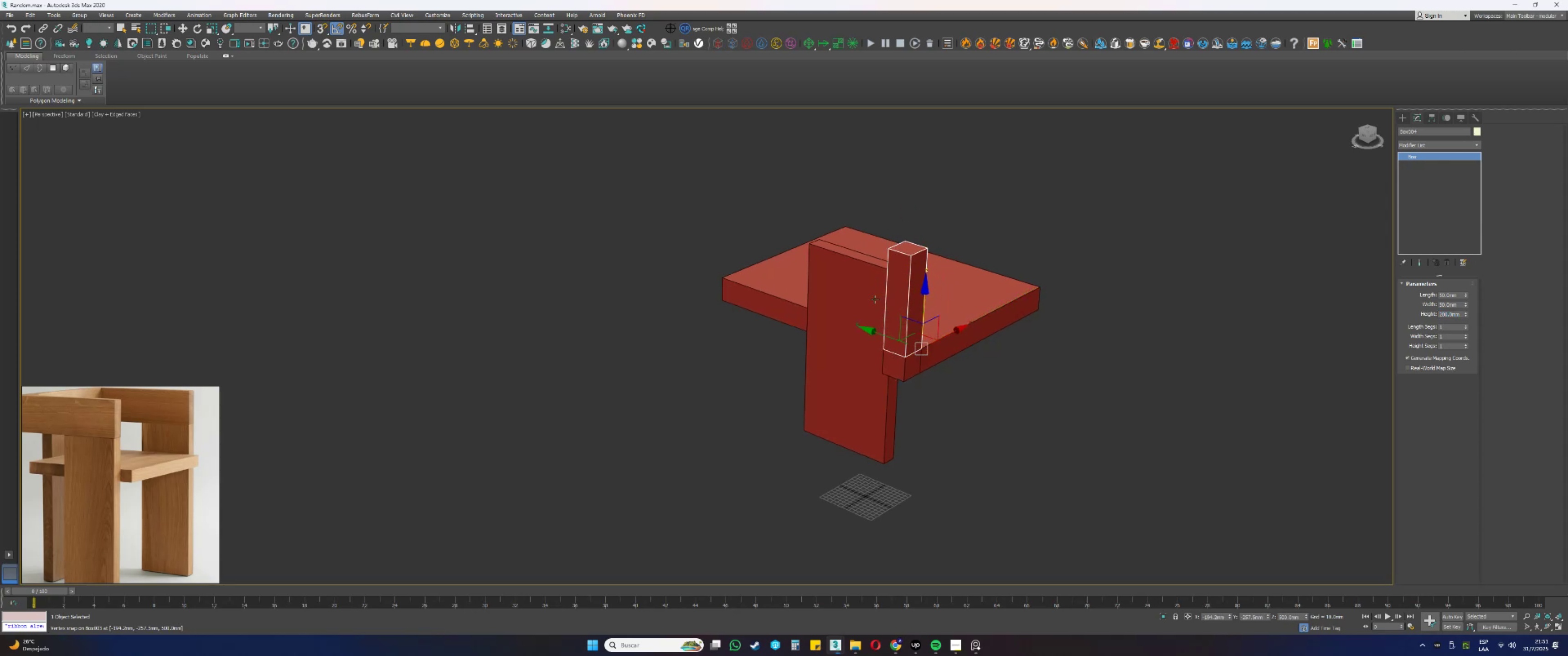 
left_click([874, 298])
 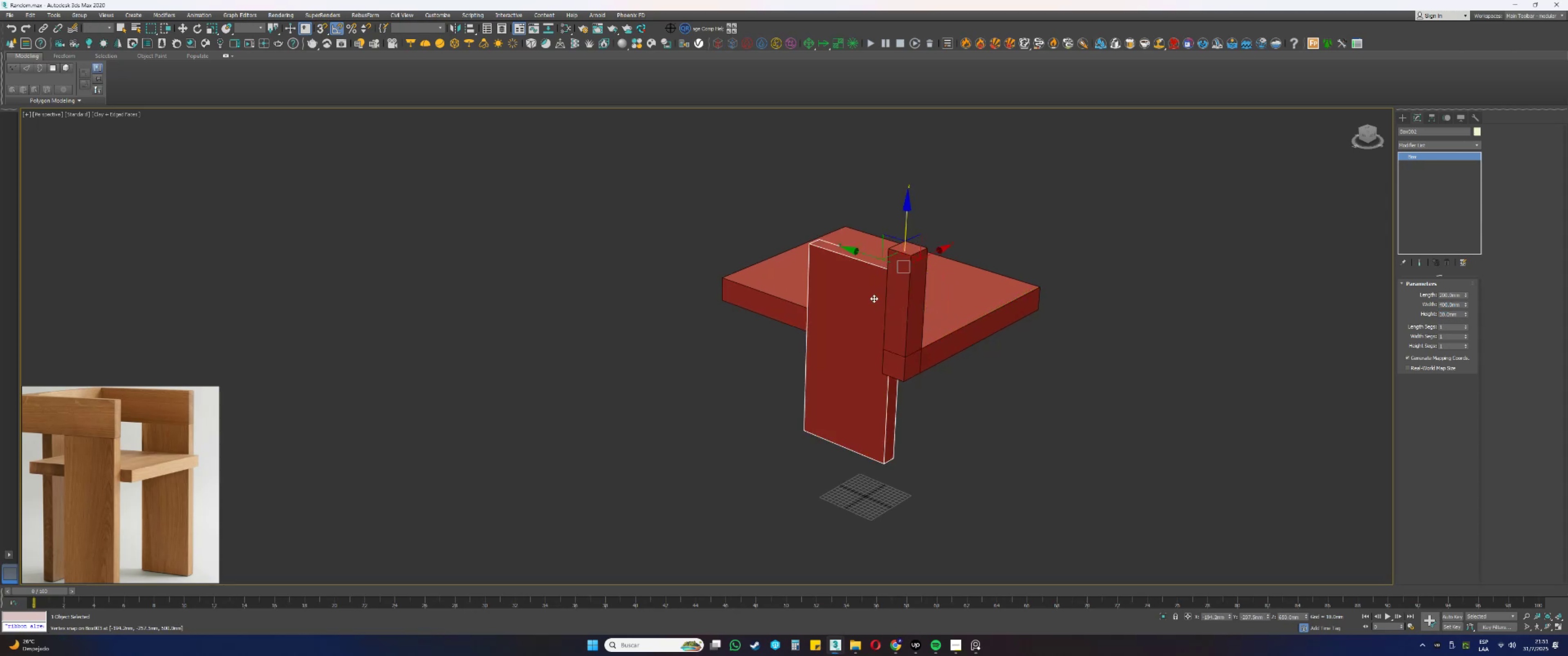 
key(Alt+AltLeft)
 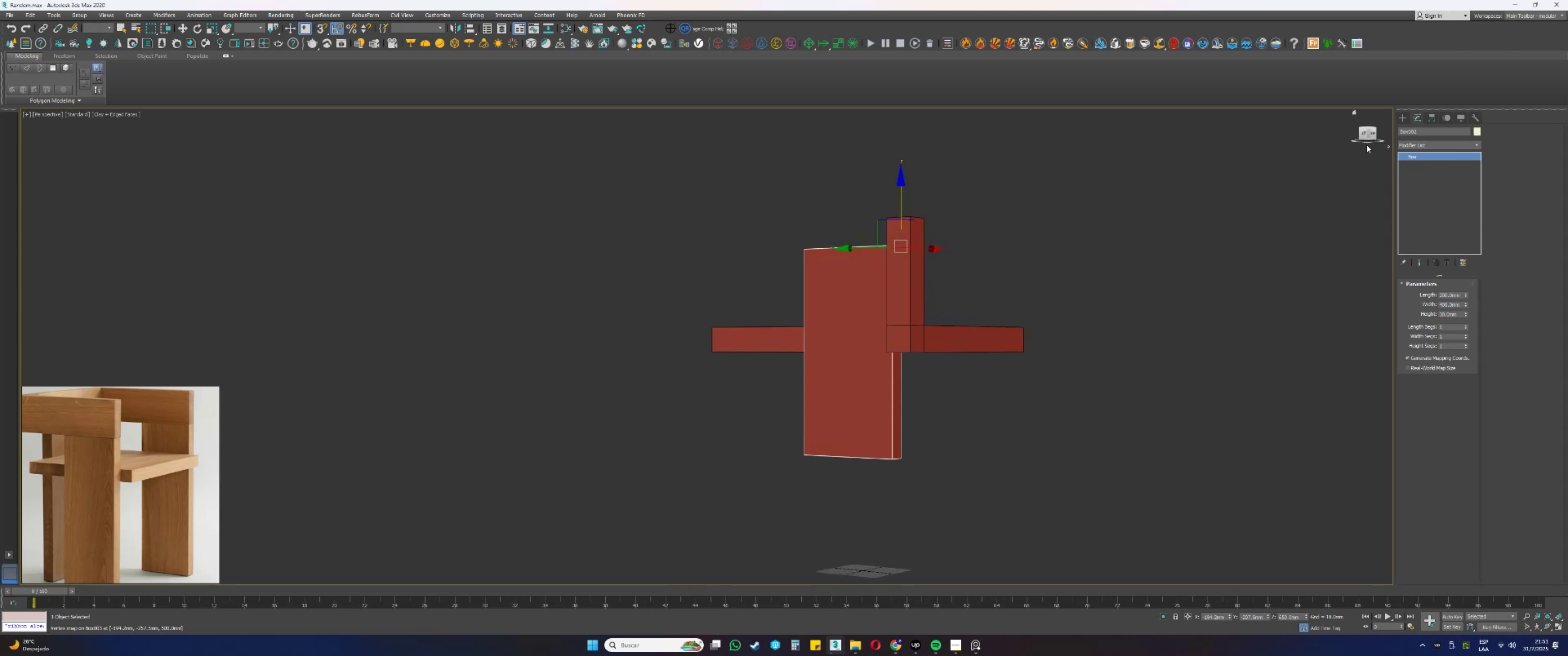 
key(Alt+AltLeft)
 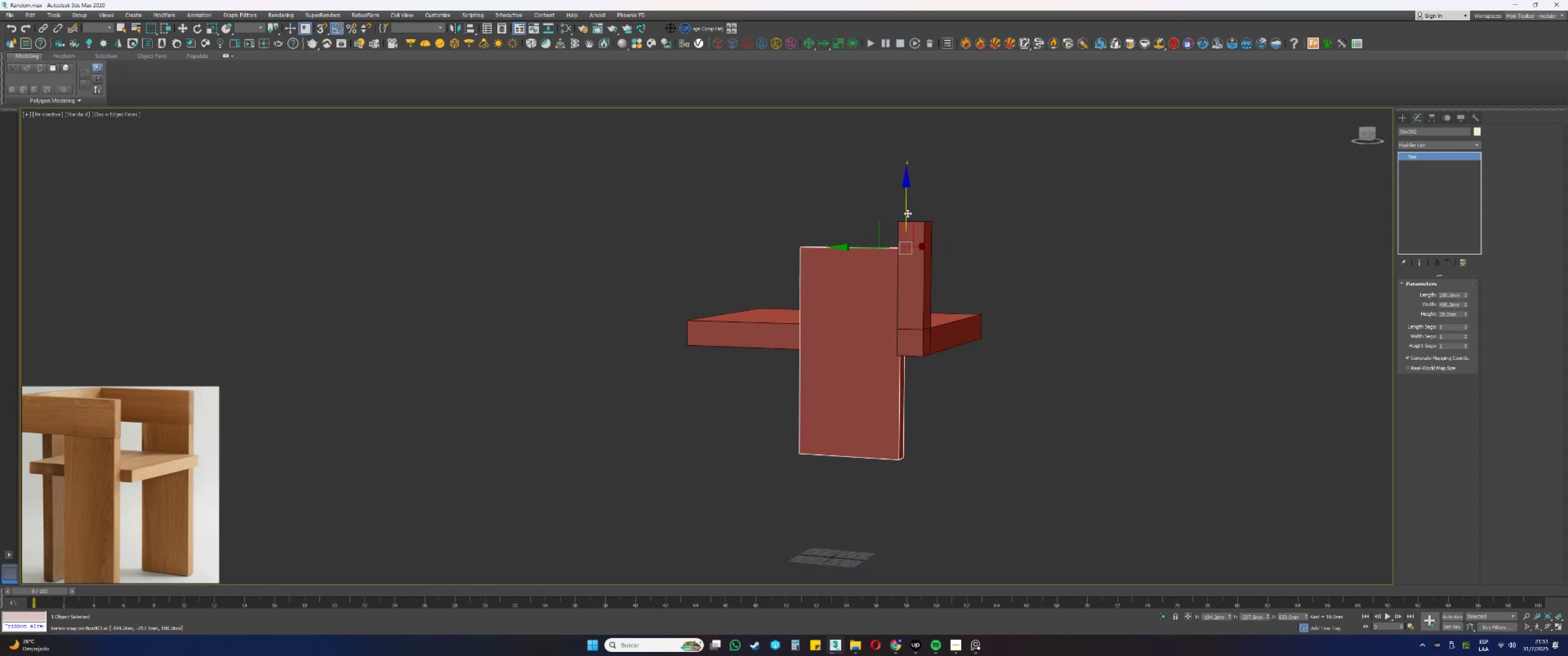 
left_click_drag(start_coordinate=[906, 201], to_coordinate=[899, 222])
 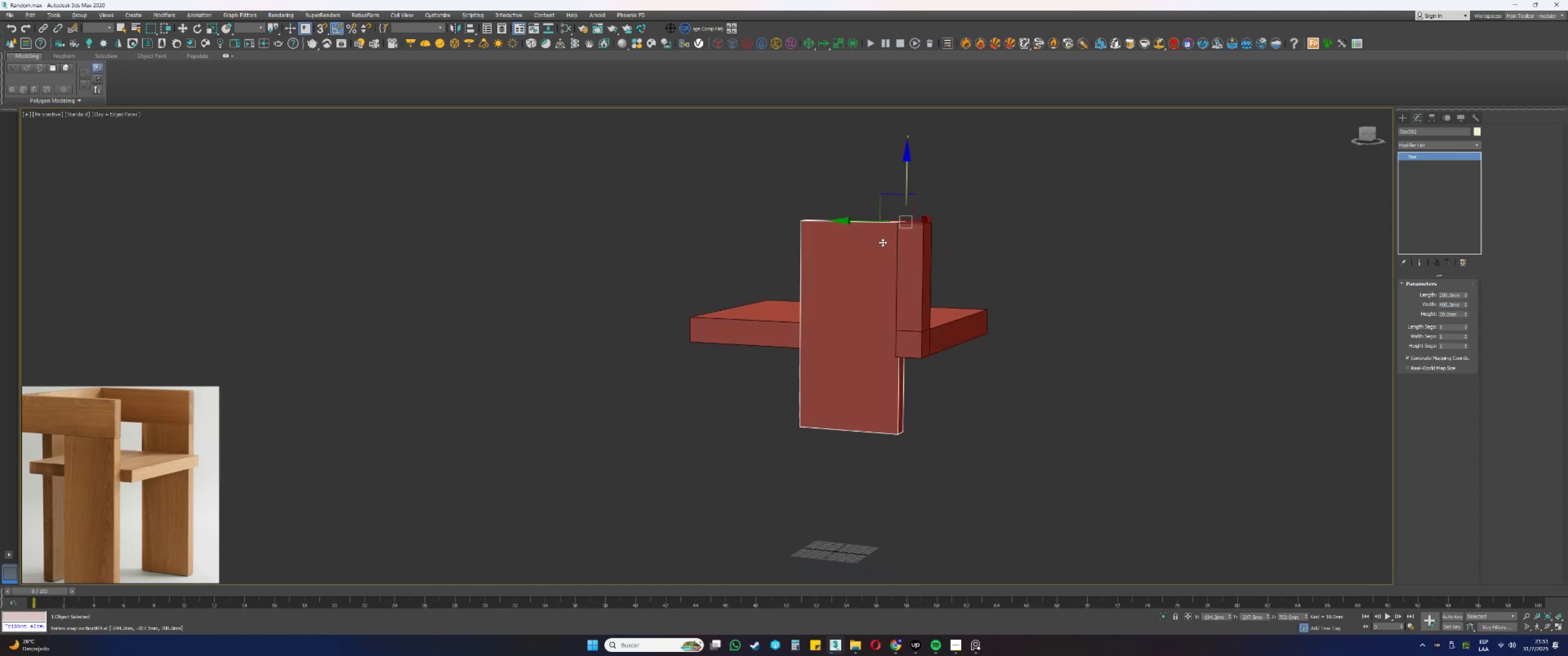 
type(ss)
 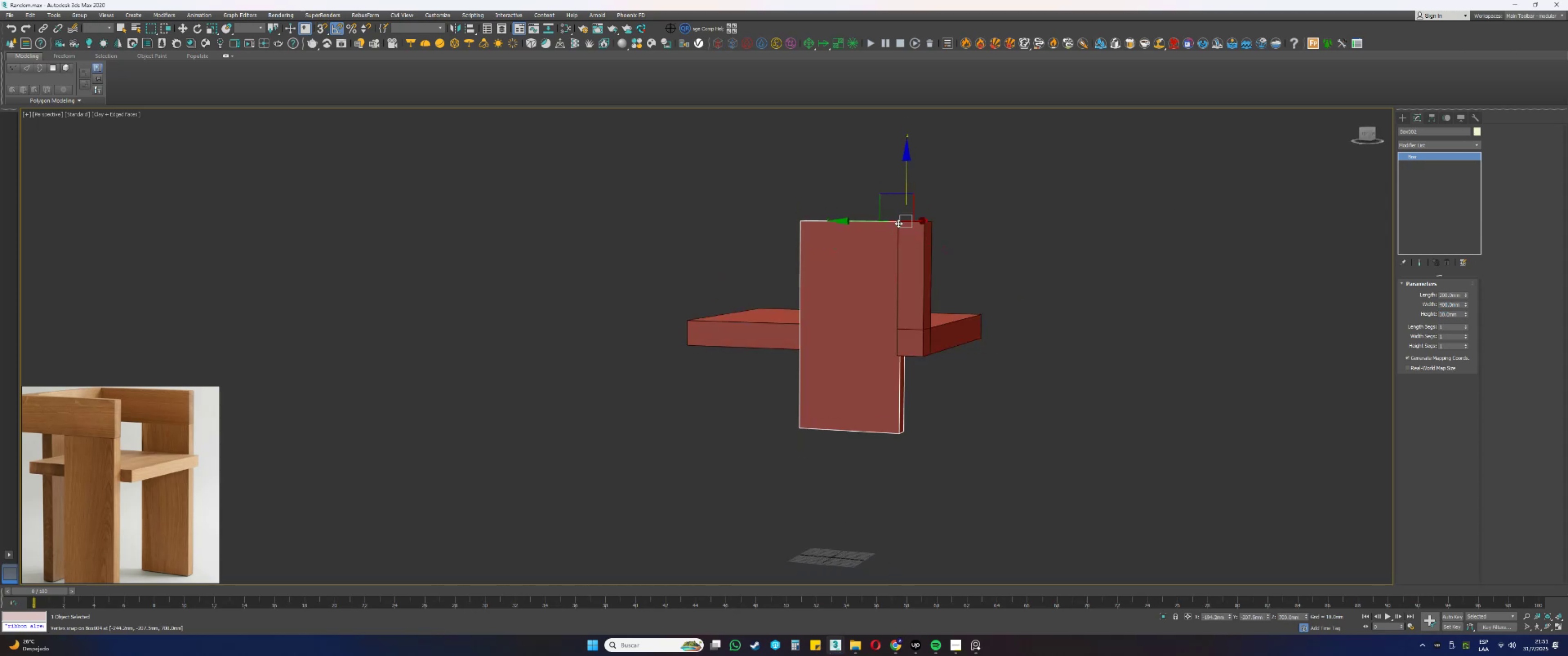 
hold_key(key=AltLeft, duration=0.52)
 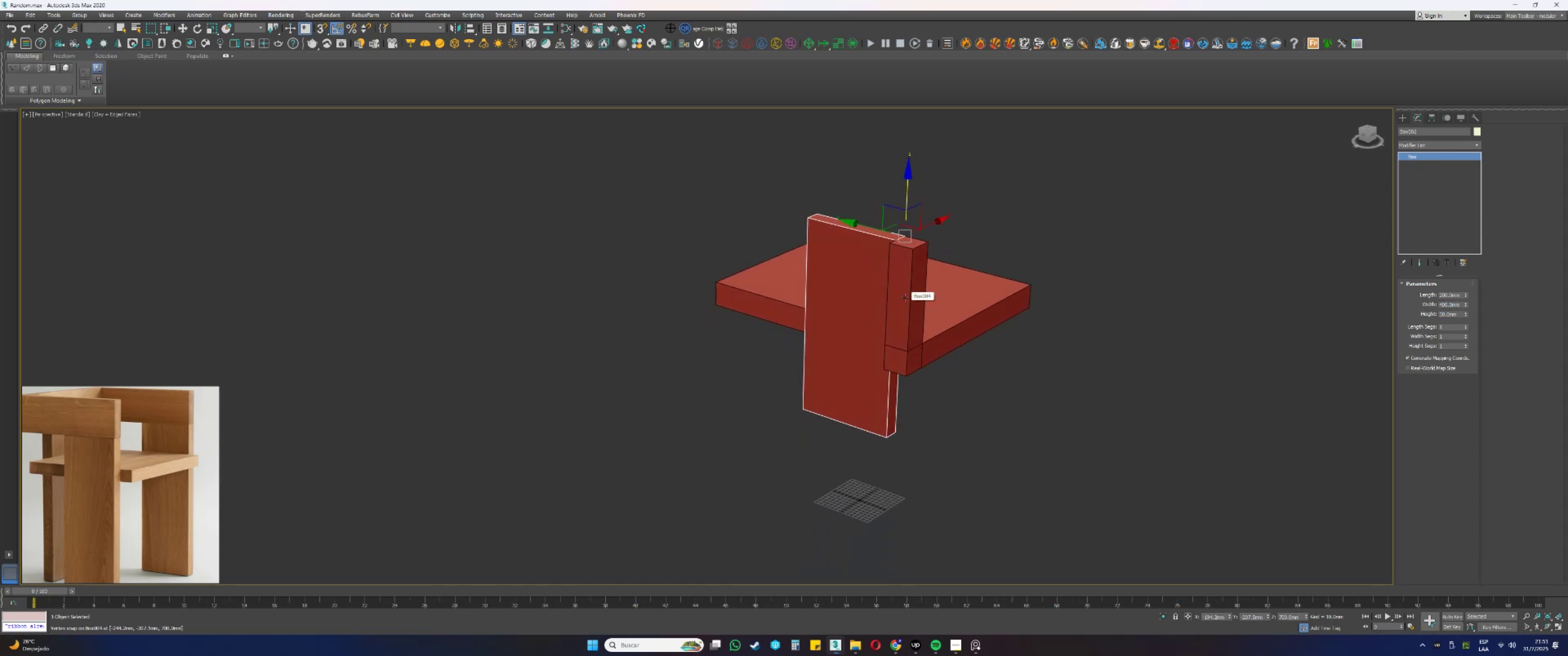 
hold_key(key=AltLeft, duration=1.13)
 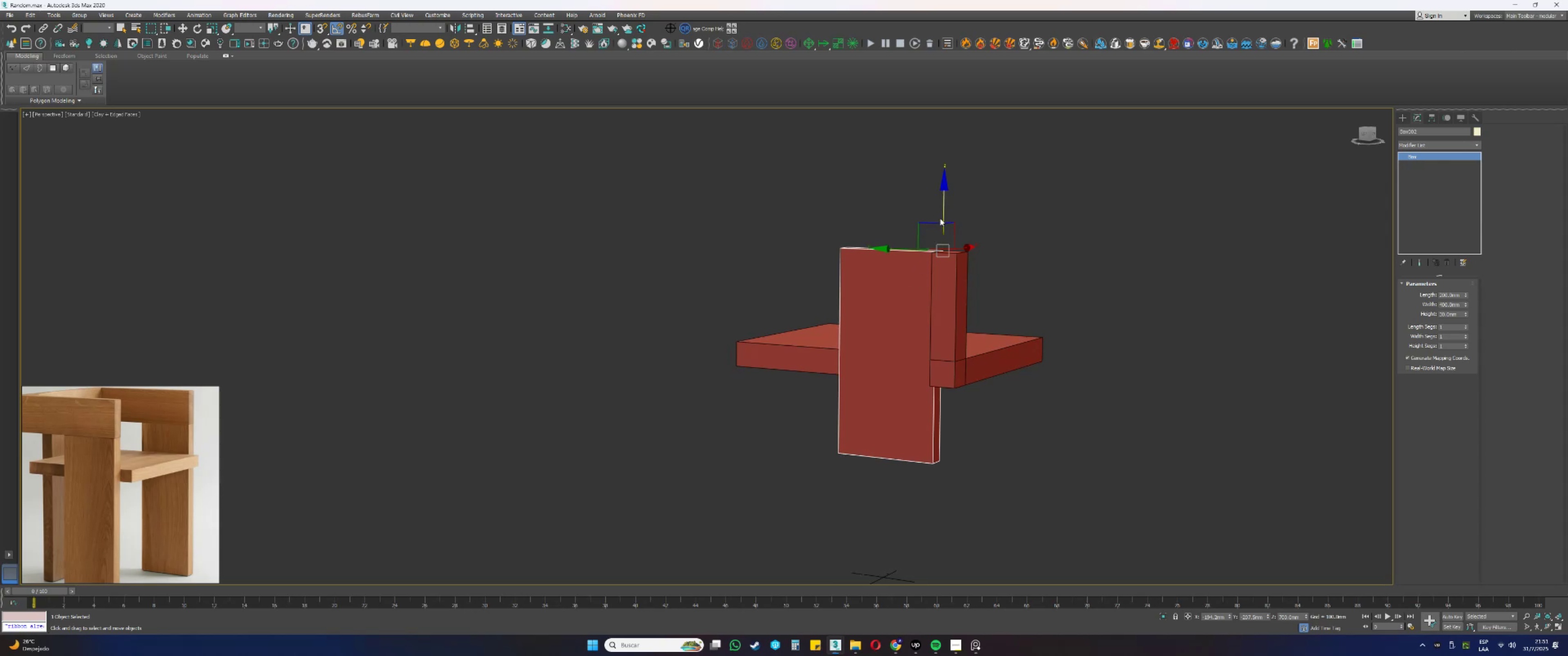 
key(E)
 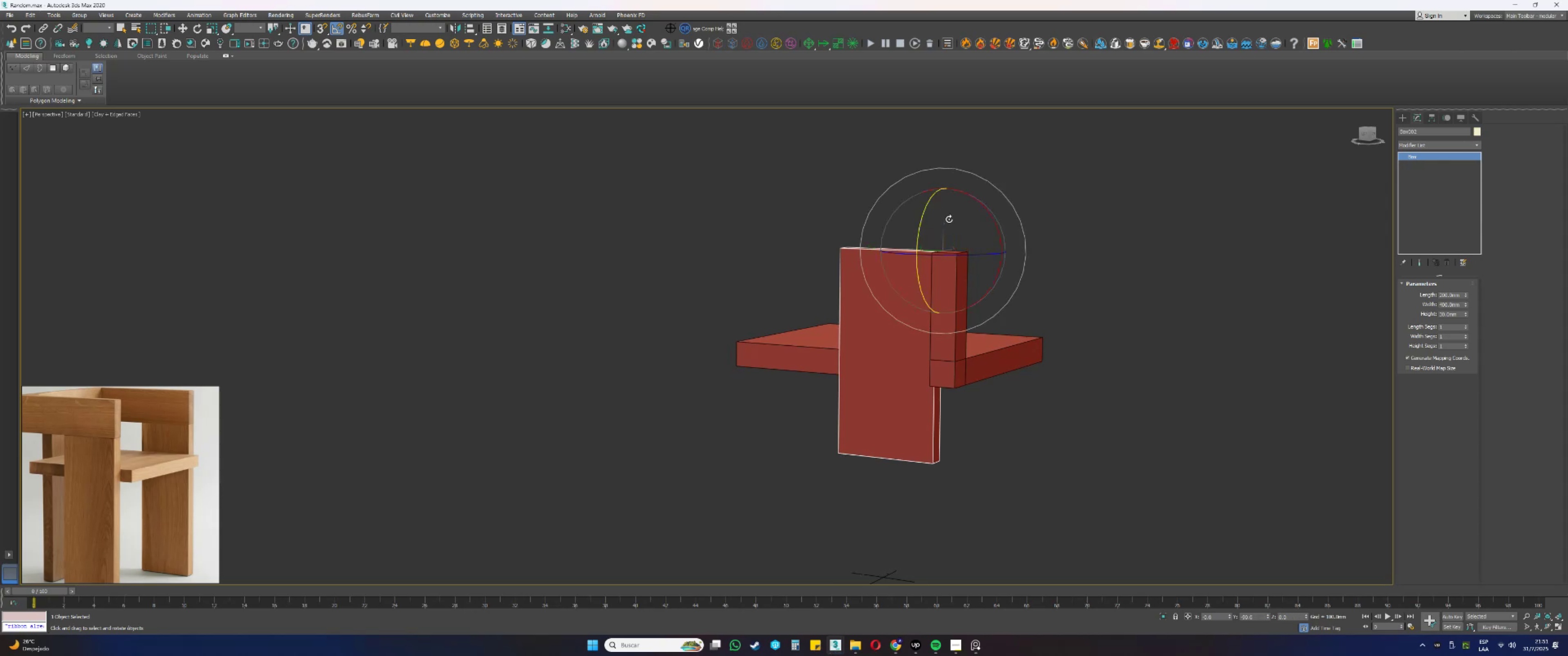 
hold_key(key=ShiftLeft, duration=0.46)
left_click_drag(start_coordinate=[969, 196], to_coordinate=[995, 230])
 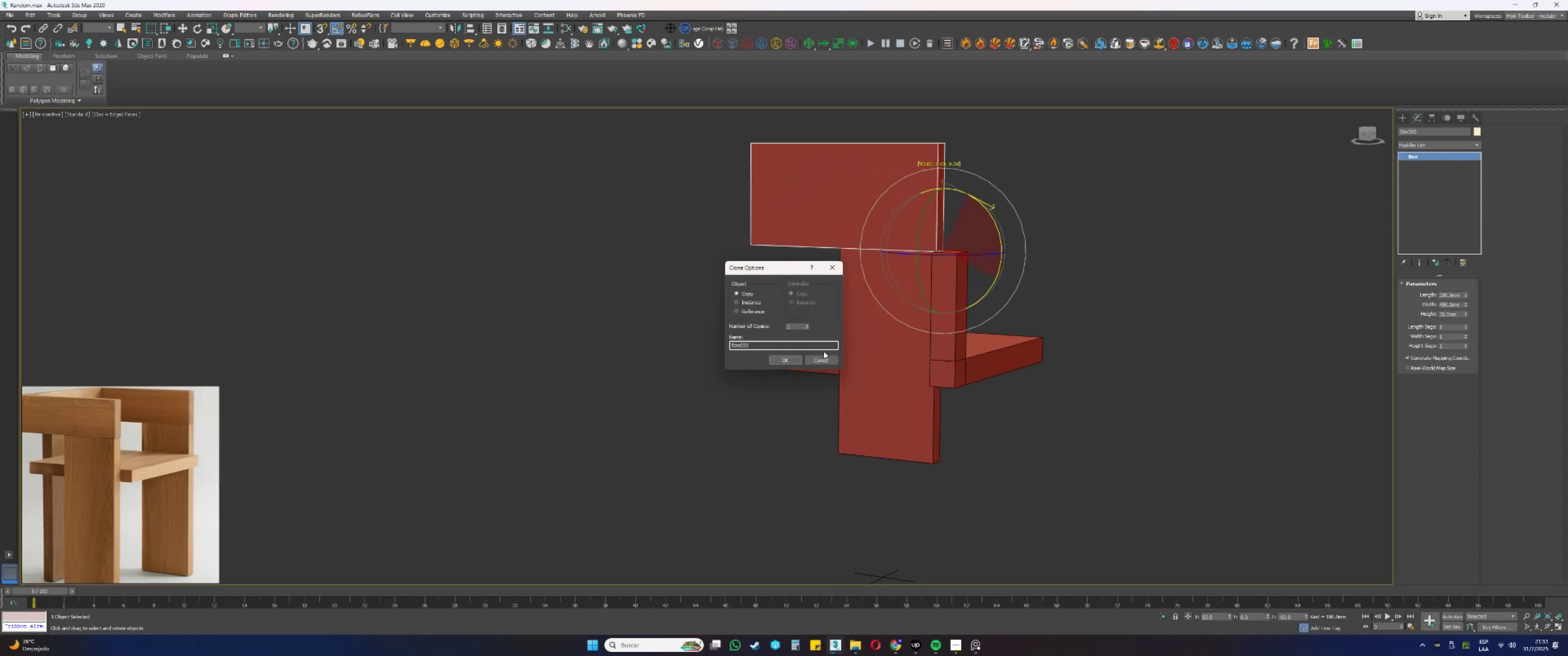 
left_click([791, 362])
 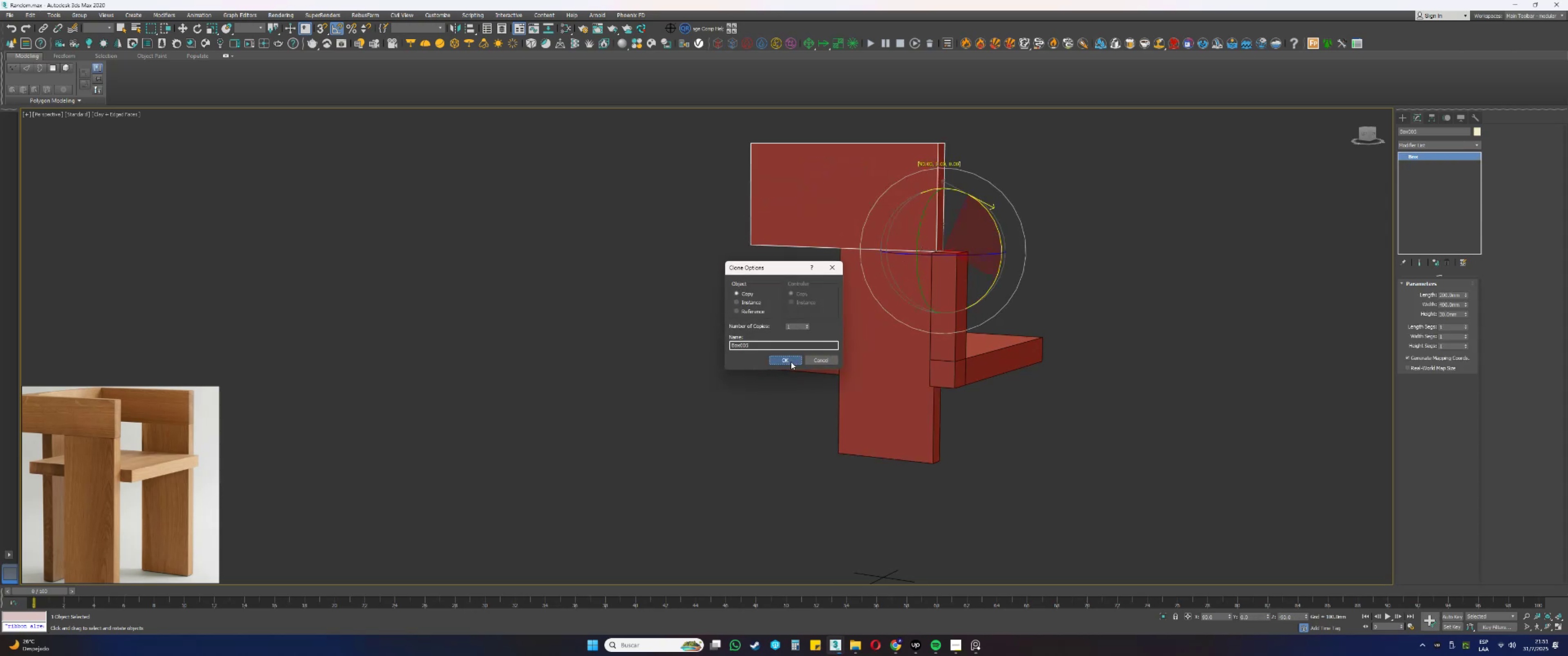 
key(W)
 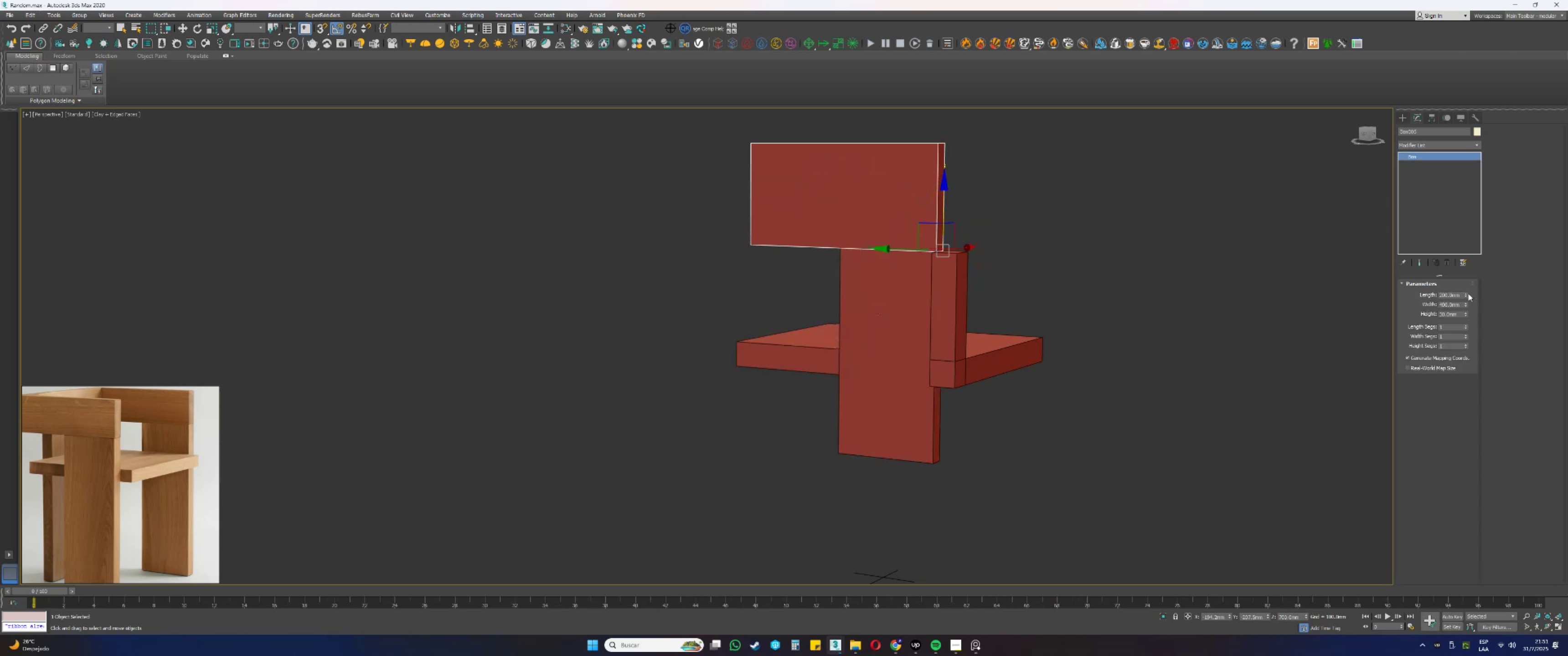 
double_click([1460, 296])
 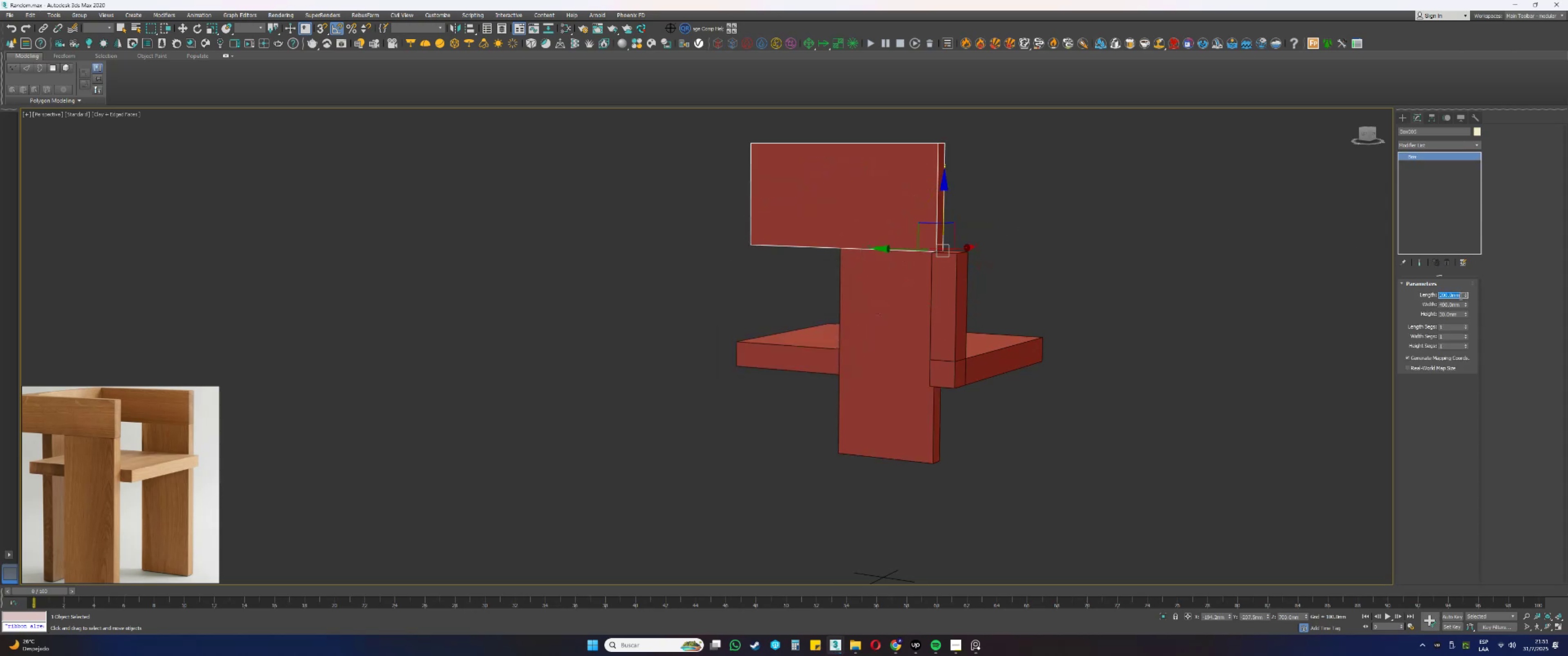 
triple_click([1460, 296])
 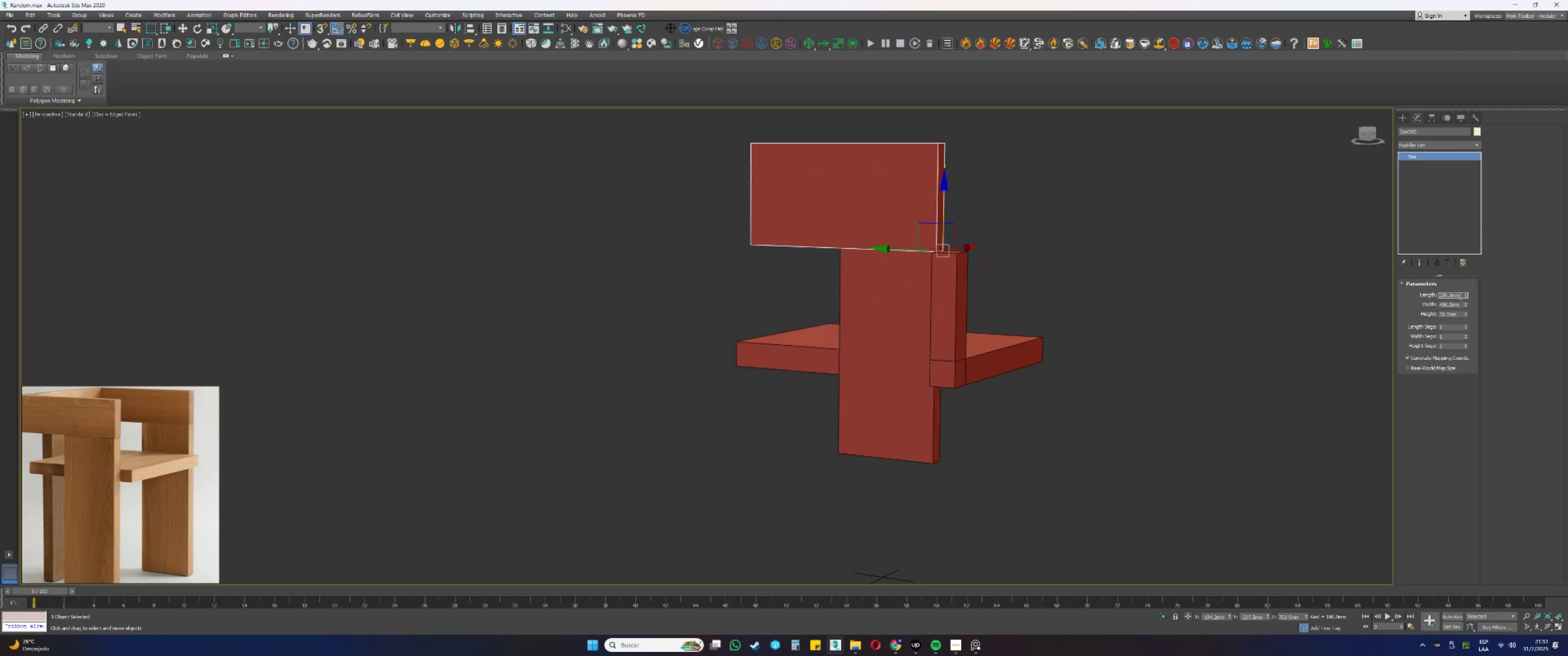 
triple_click([1460, 296])
 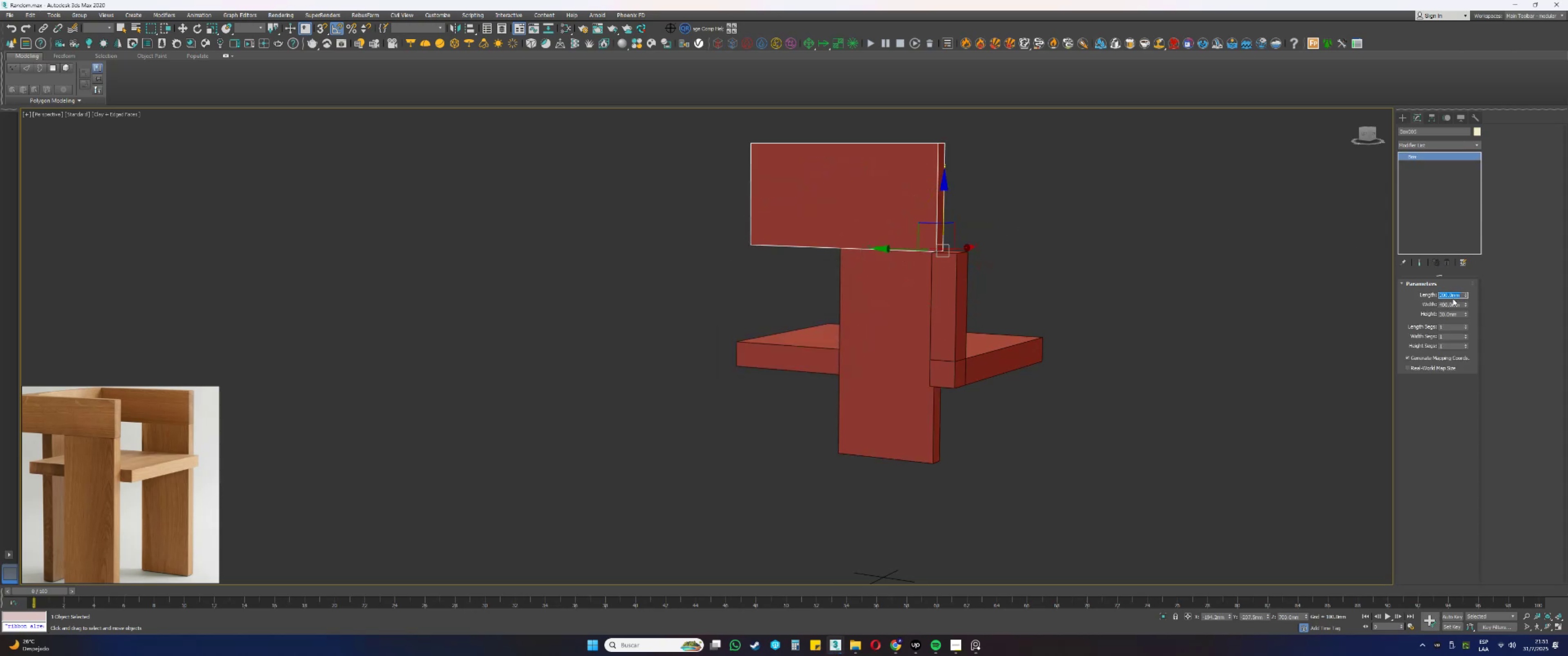 
key(Numpad1)
 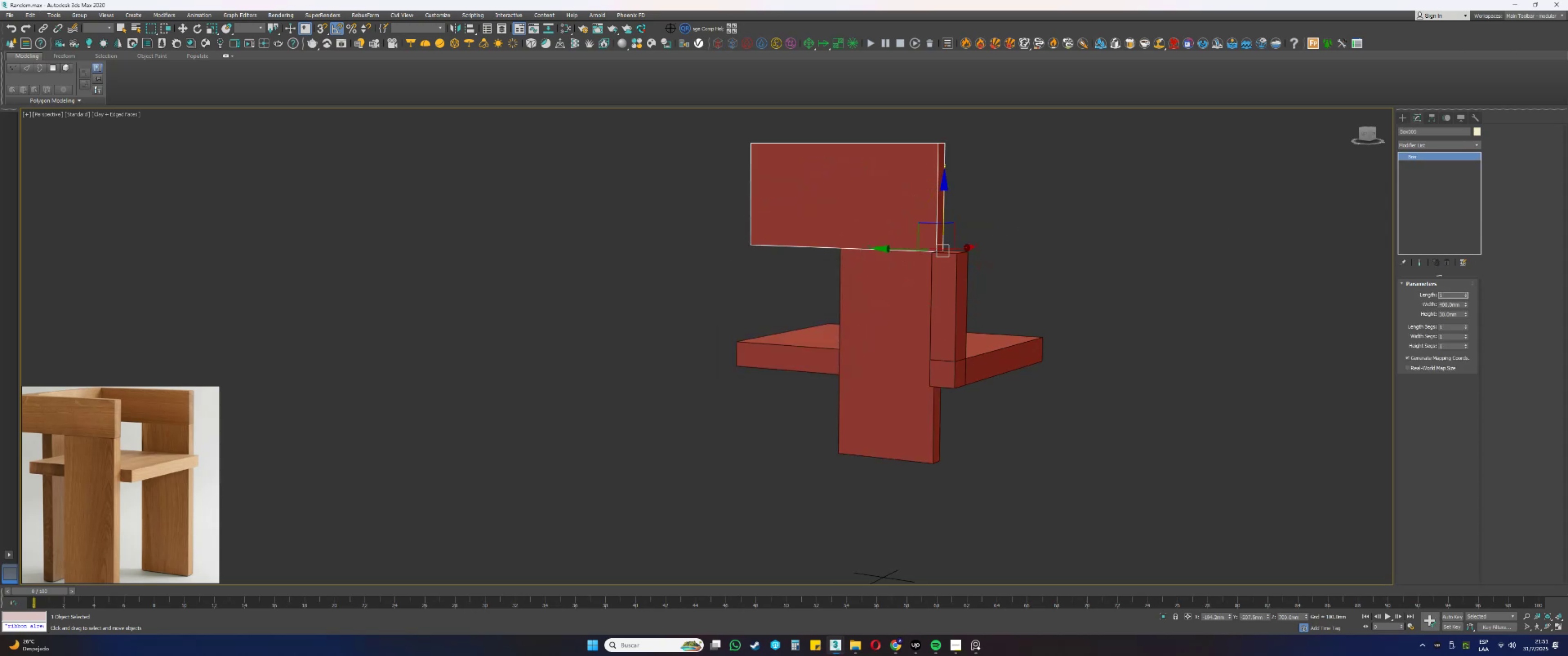 
key(Numpad0)
 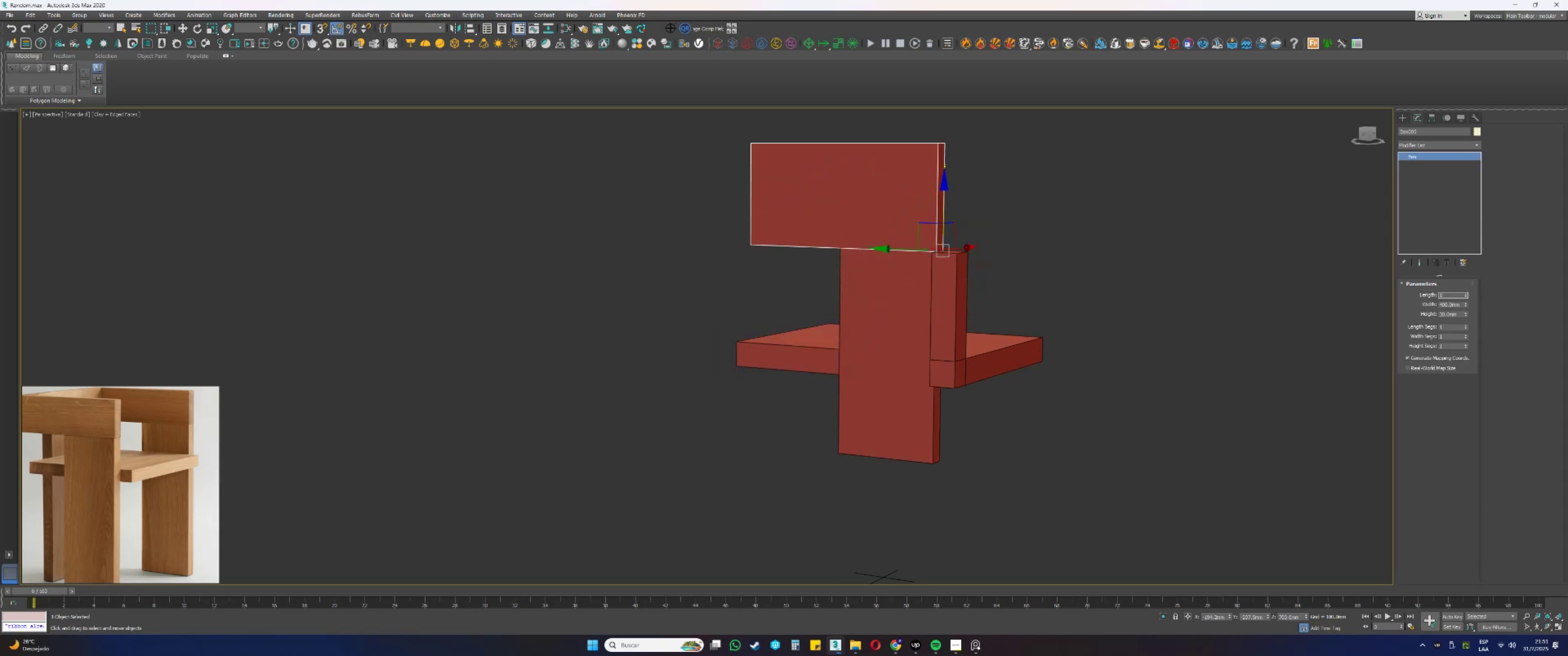 
key(Numpad0)
 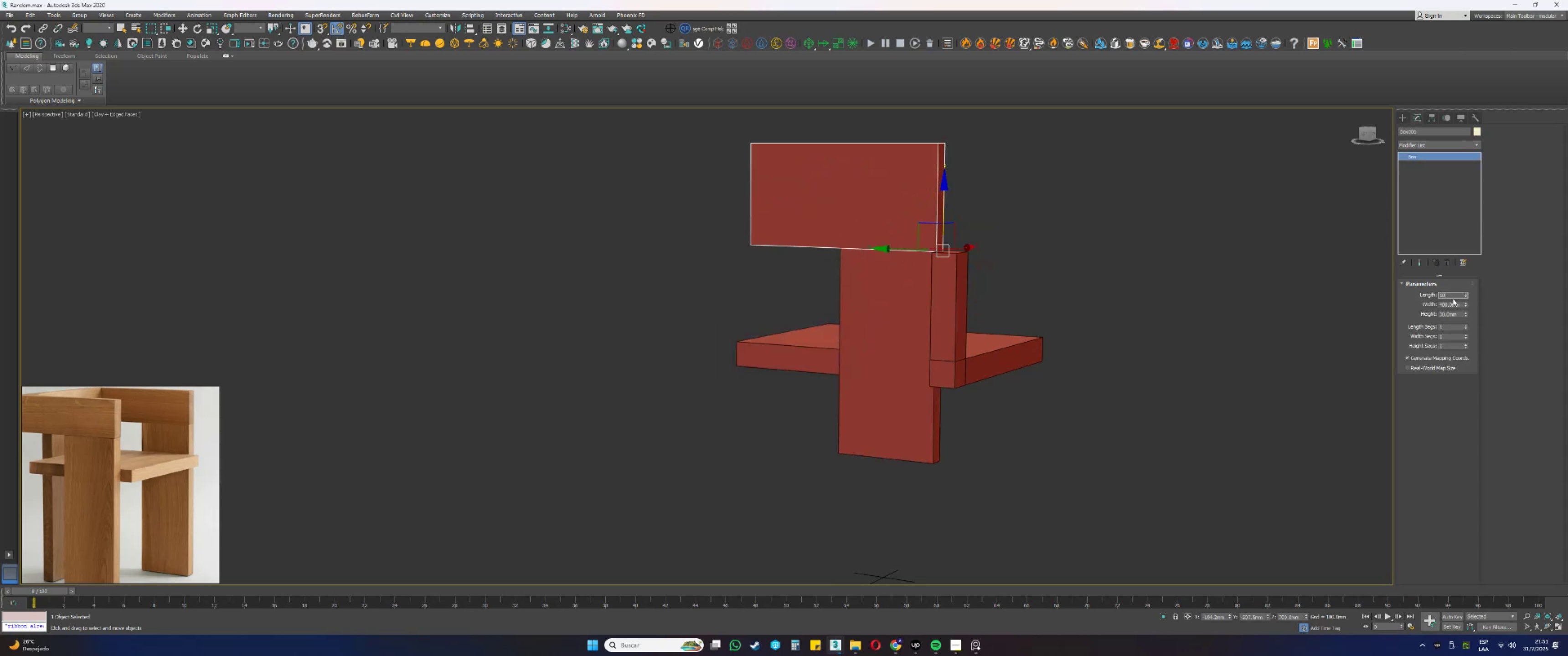 
key(NumpadEnter)
 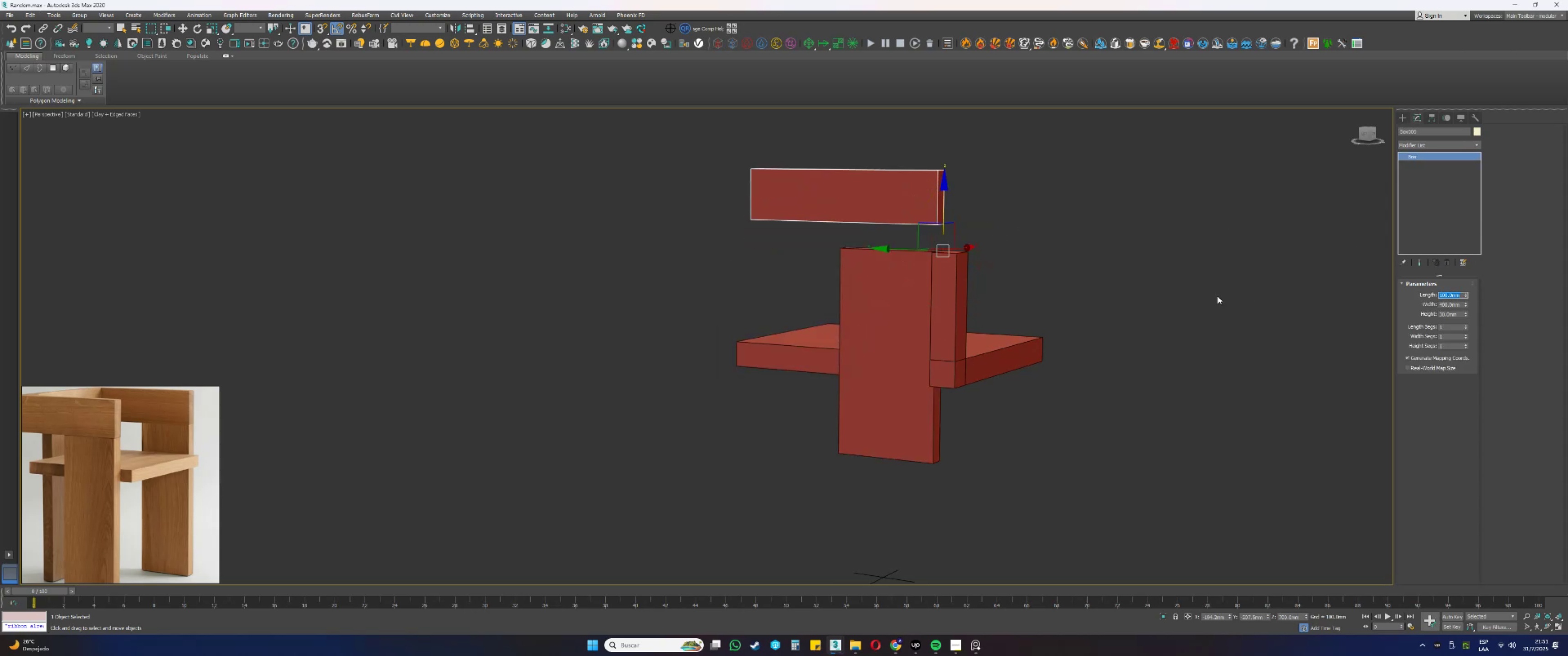 
key(Alt+AltLeft)
 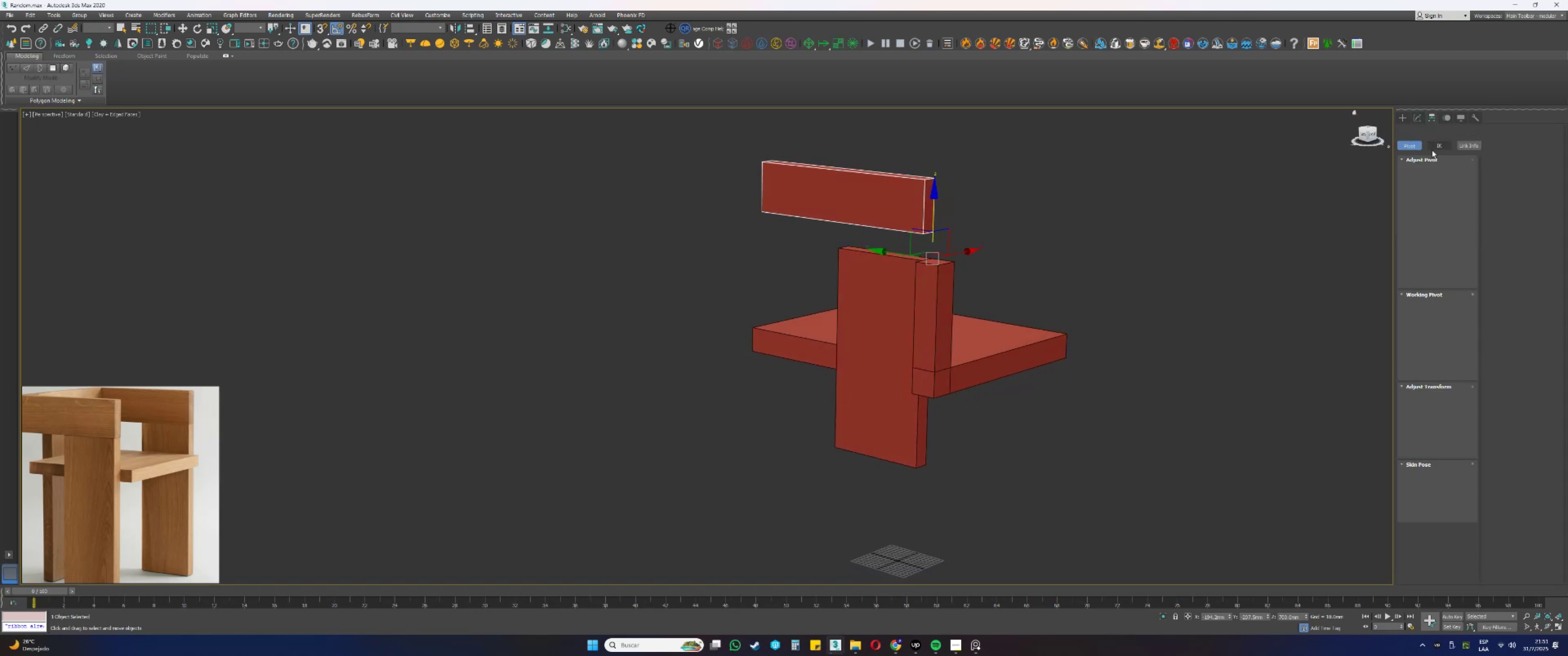 
left_click([1427, 178])
 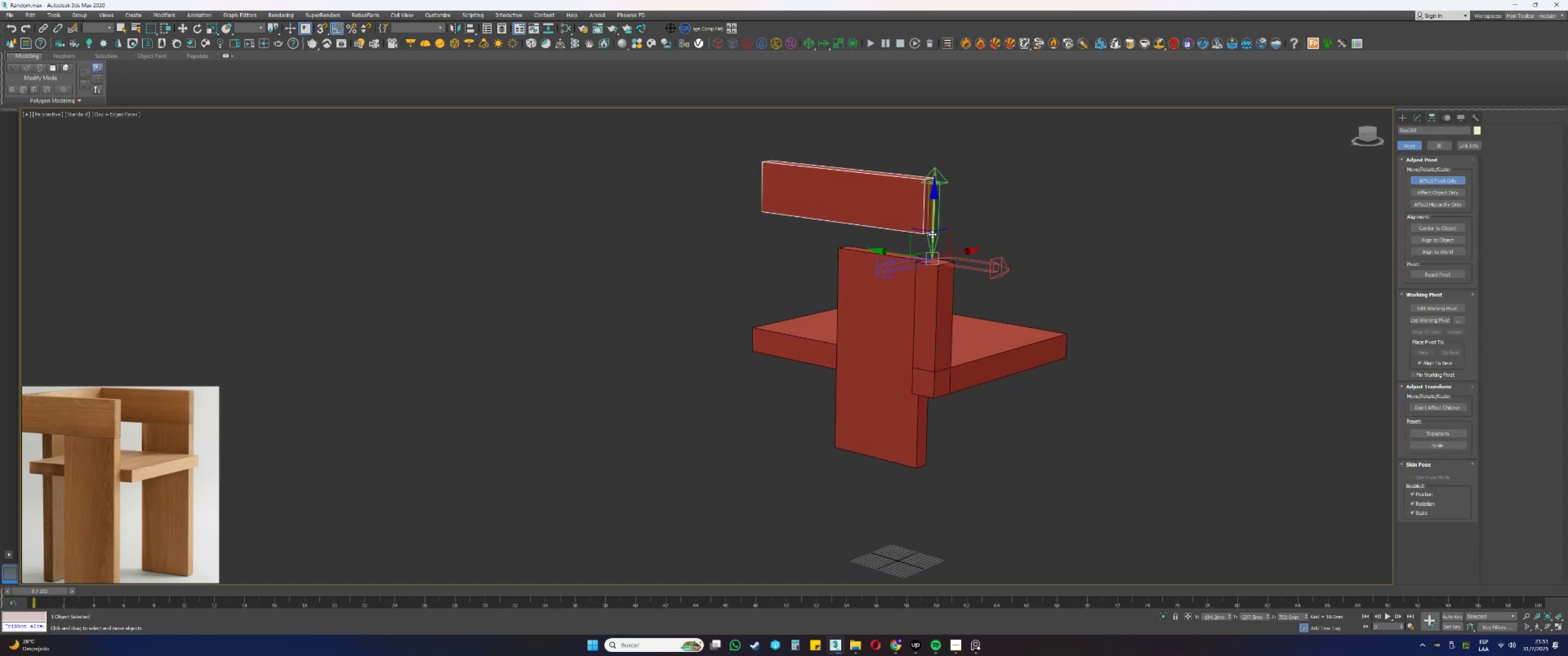 
left_click_drag(start_coordinate=[934, 213], to_coordinate=[934, 181])
 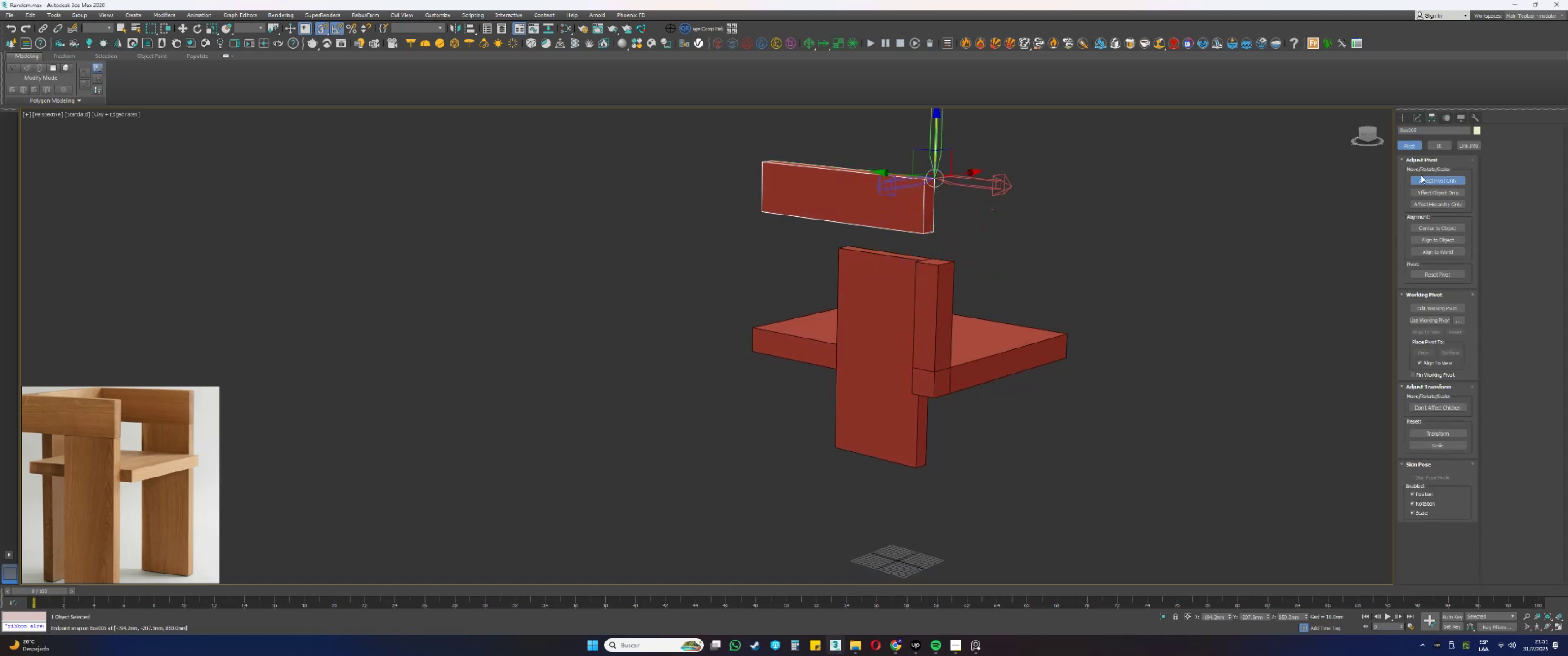 
type(ssss)
 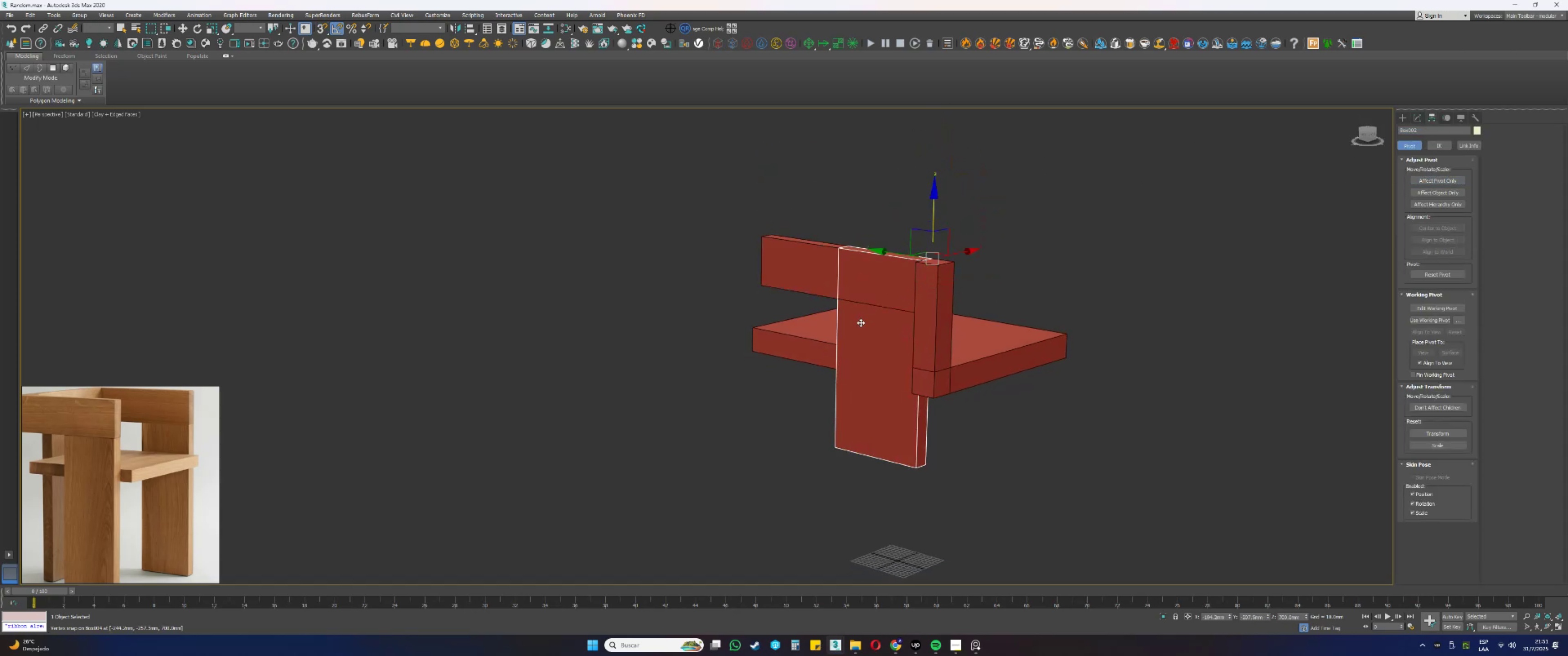 
left_click_drag(start_coordinate=[937, 136], to_coordinate=[953, 257])
 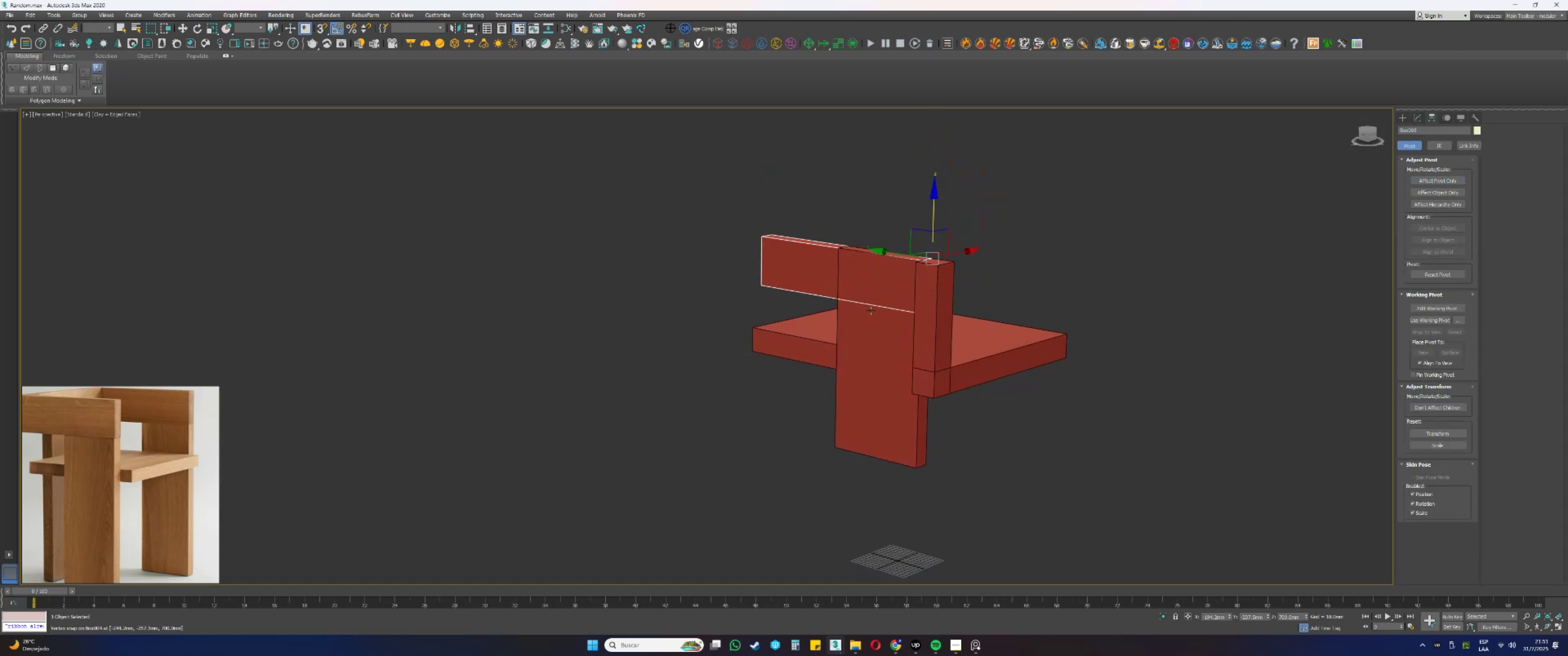 
left_click([861, 322])
 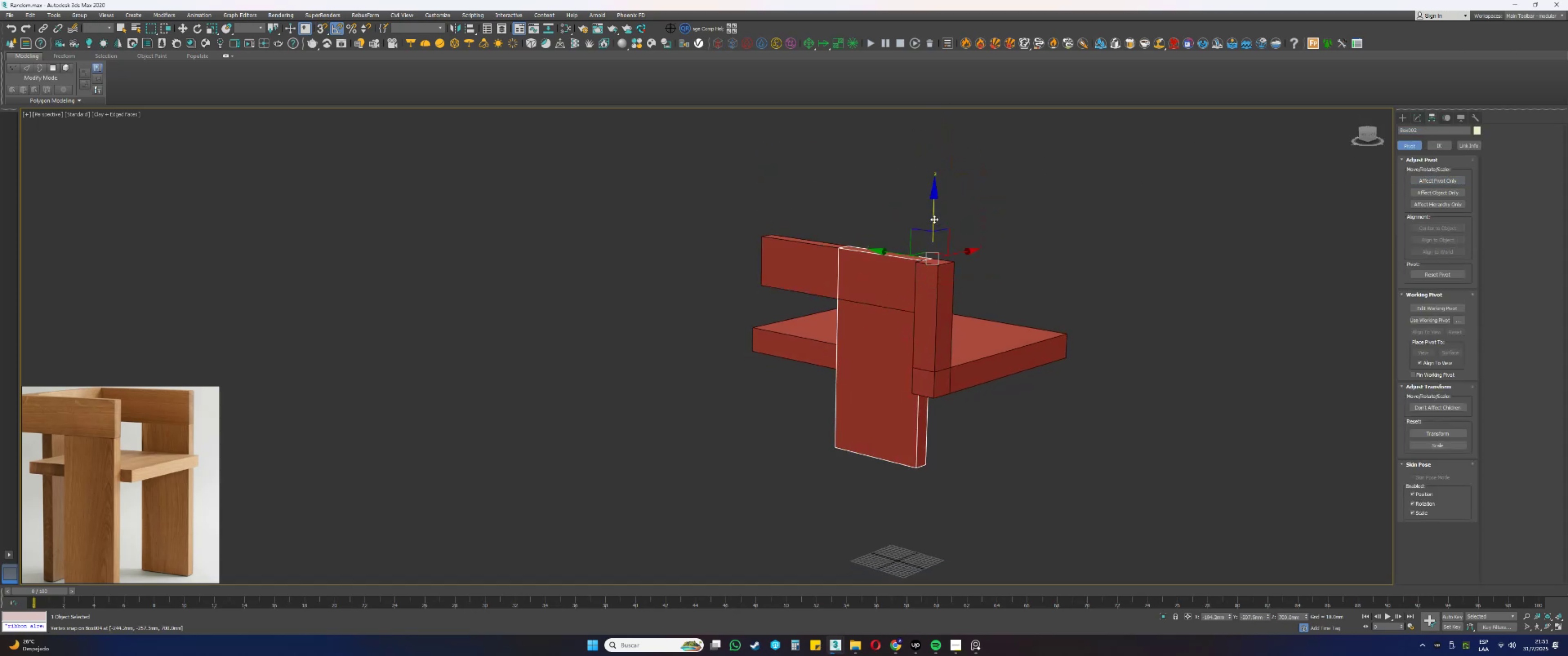 
left_click_drag(start_coordinate=[934, 214], to_coordinate=[762, 291])
 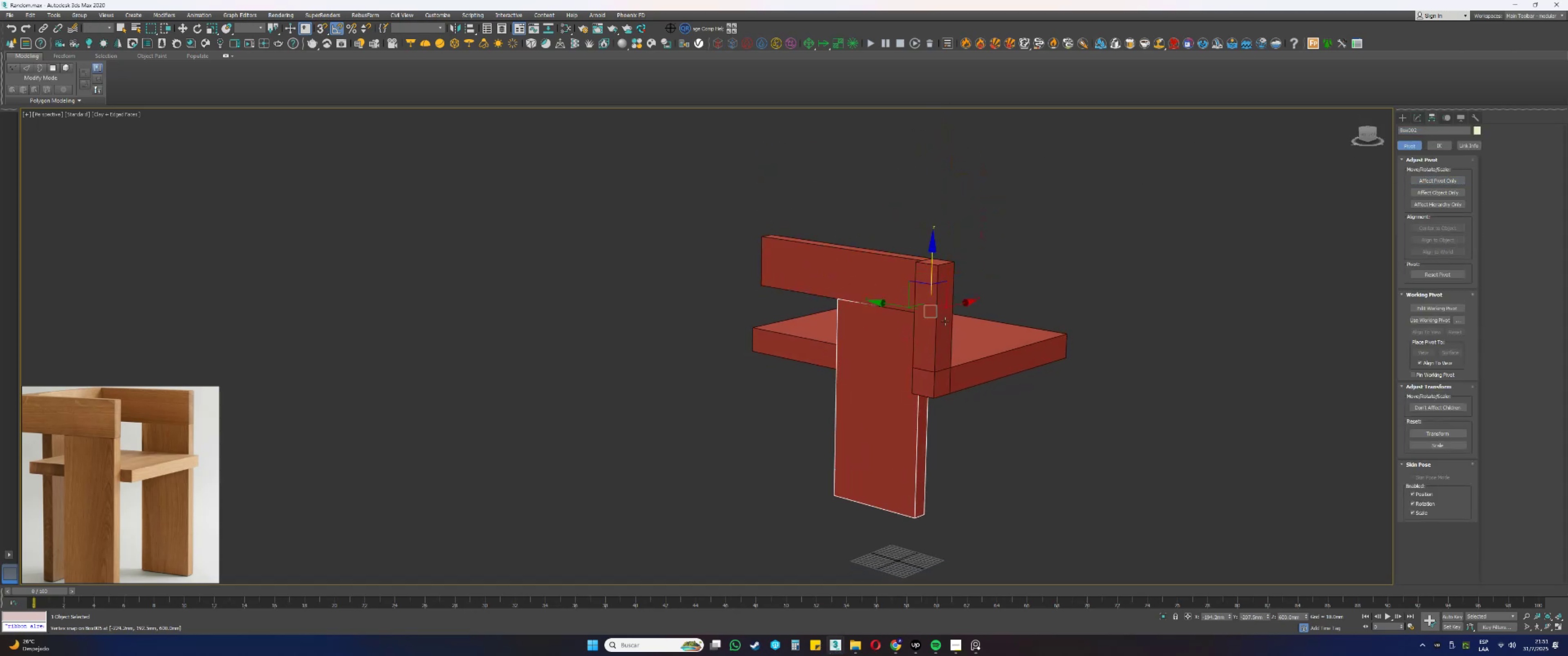 
type(ss)
 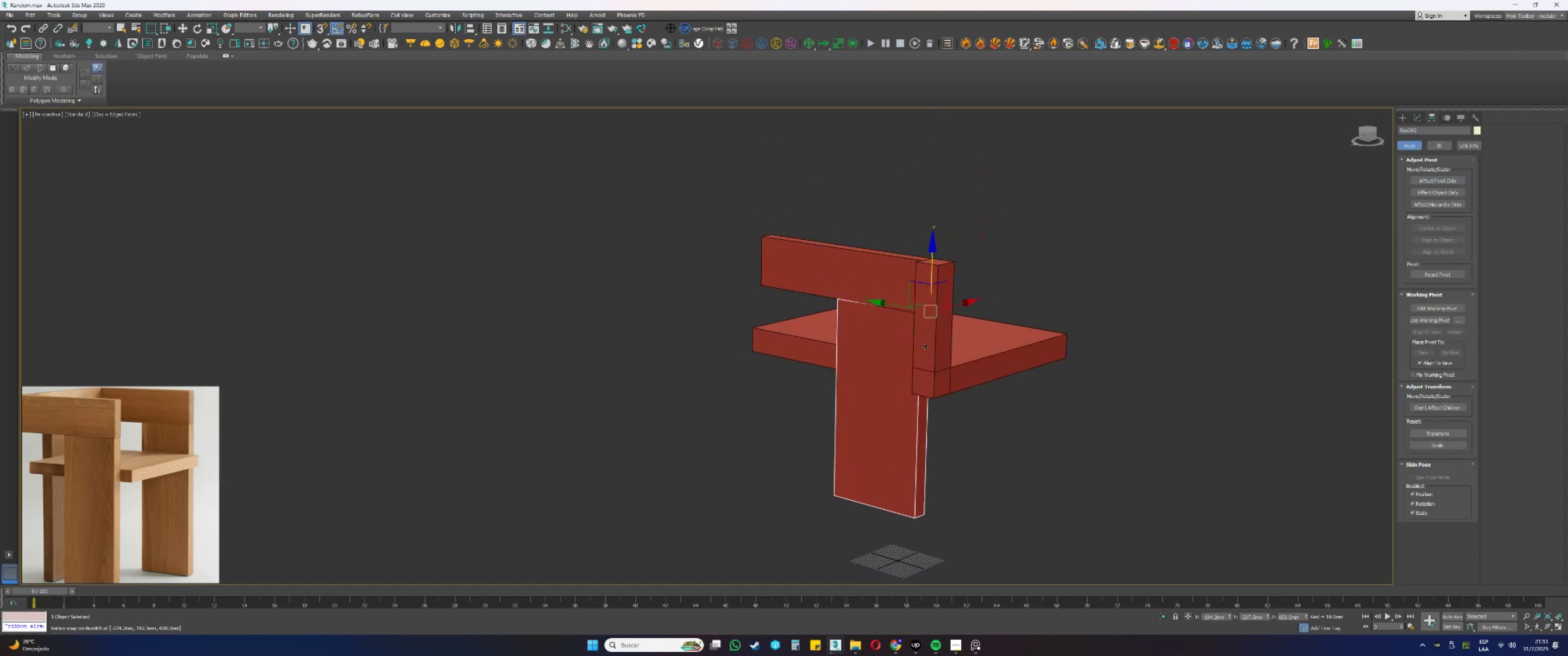 
left_click([928, 346])
 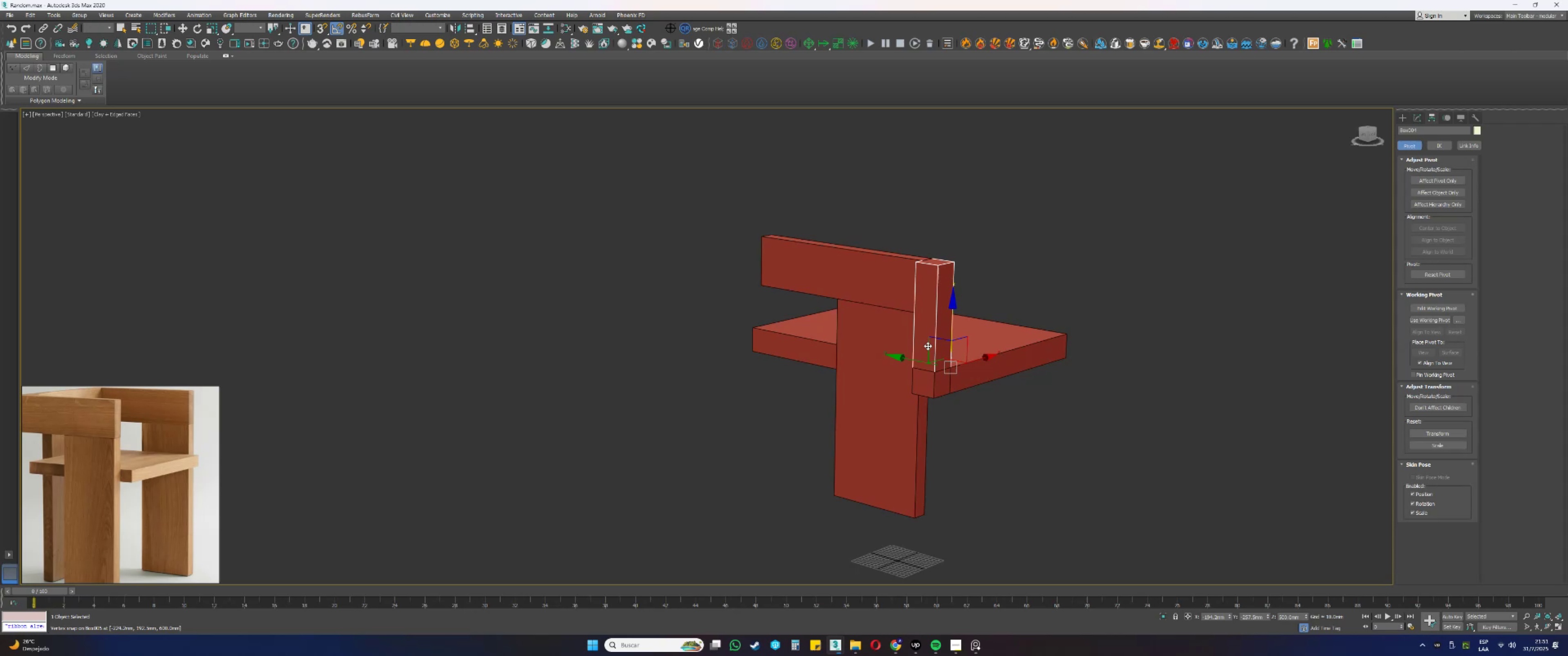 
key(Delete)
 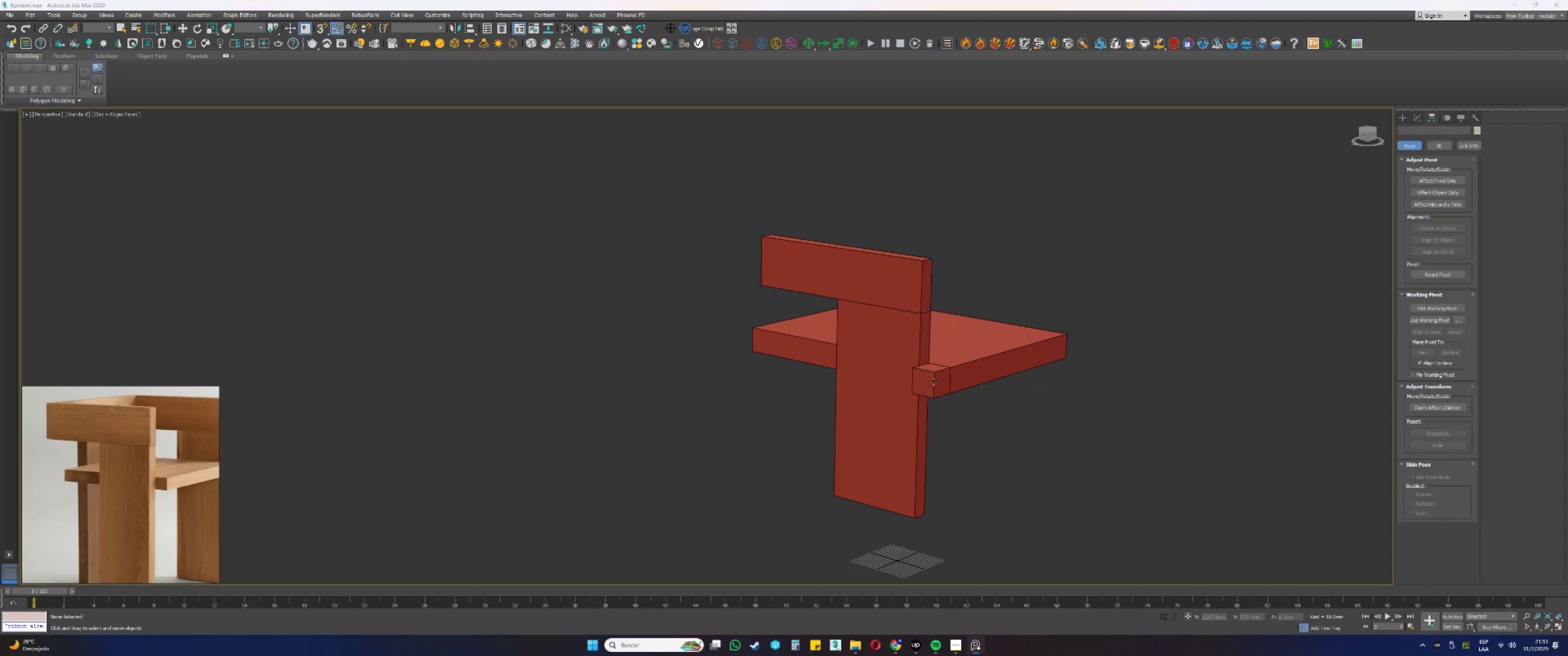 
key(Delete)
 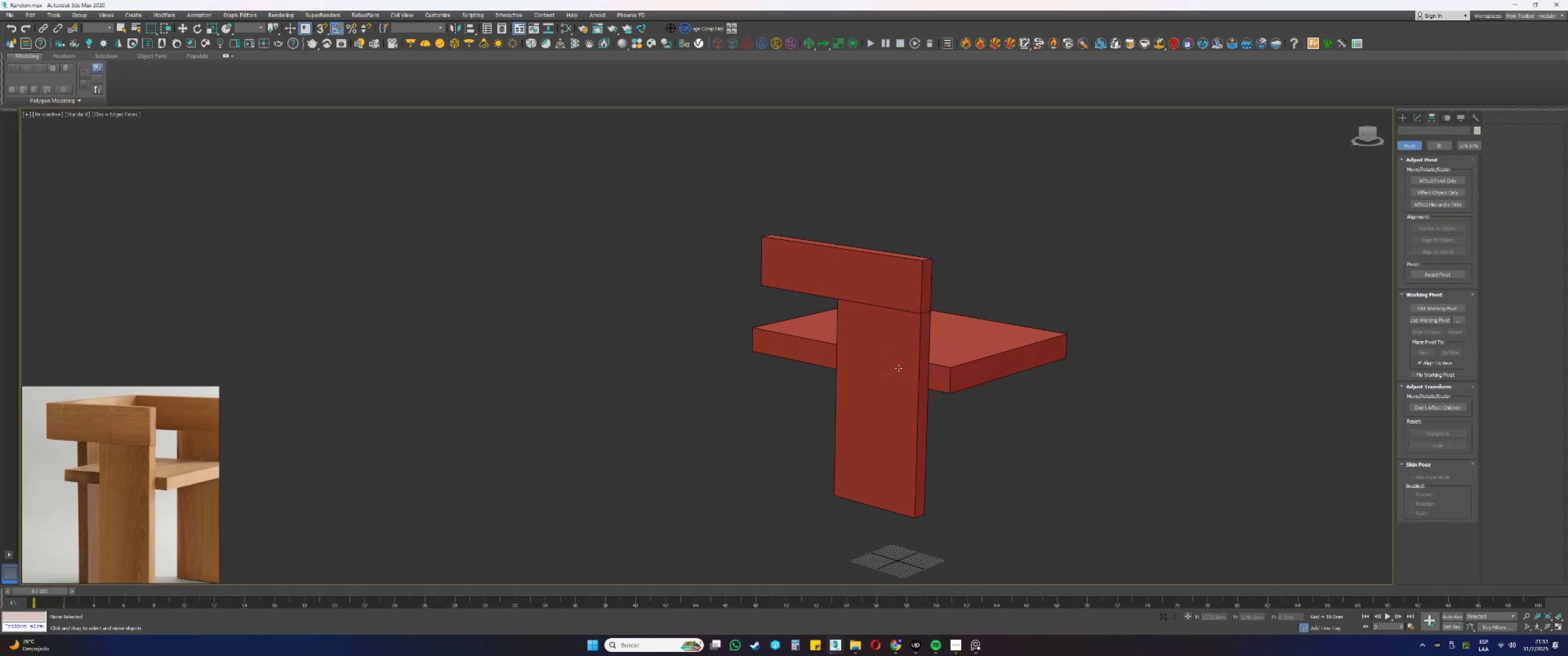 
left_click([886, 345])
 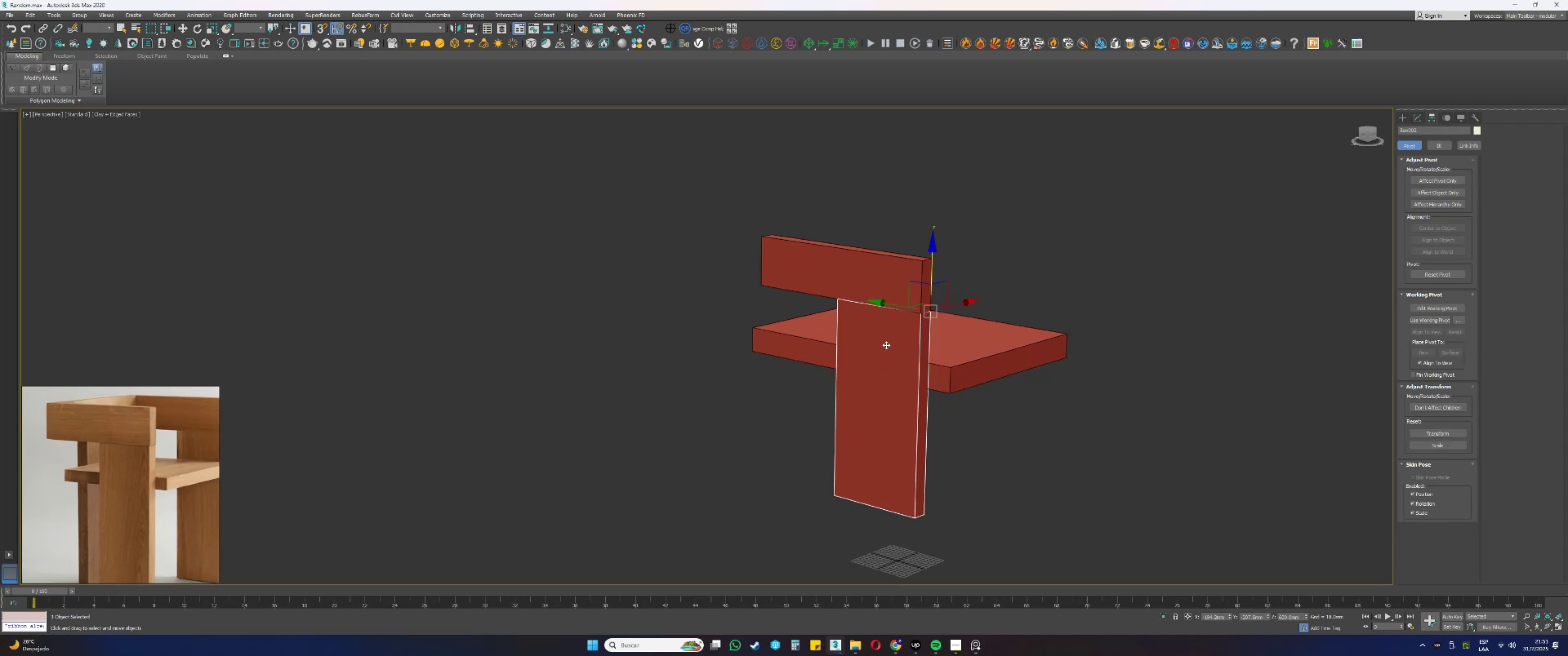 
scroll: coordinate [886, 345], scroll_direction: down, amount: 1.0
 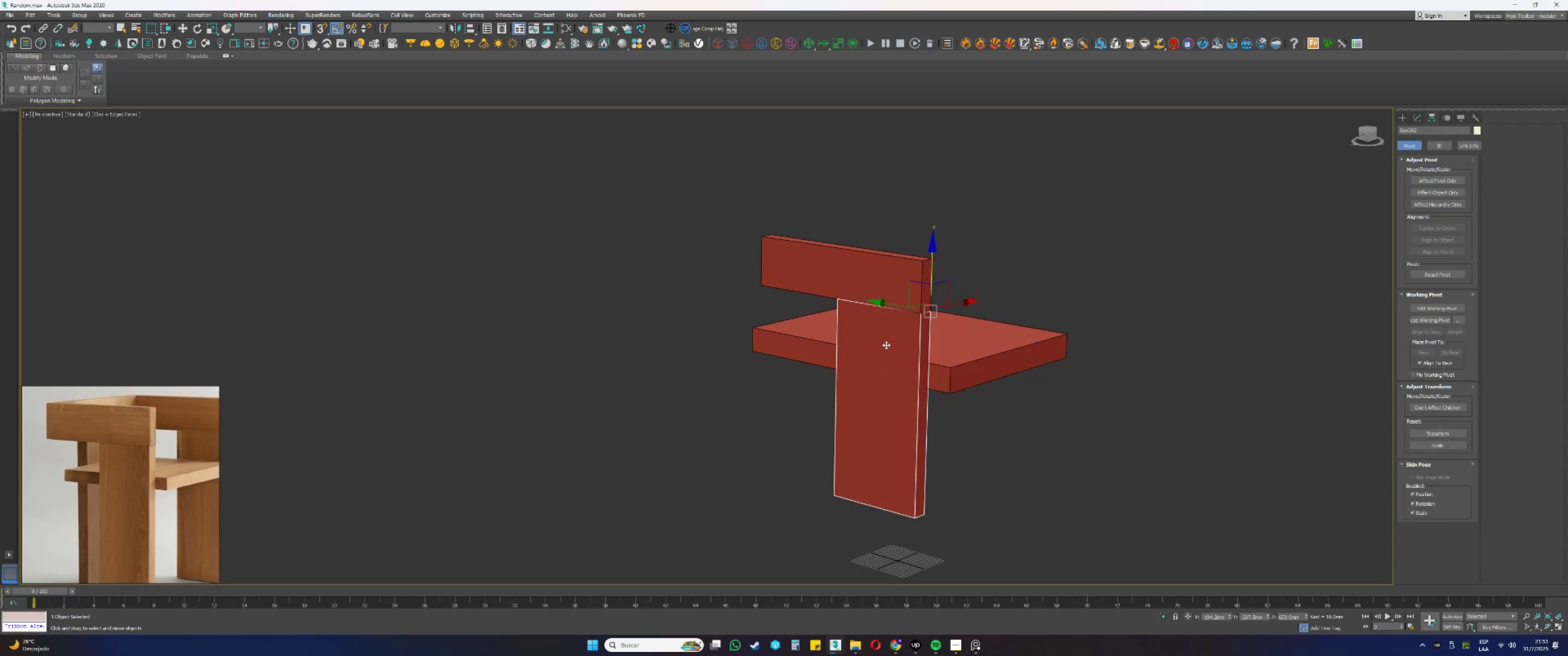 
hold_key(key=AltLeft, duration=0.63)
 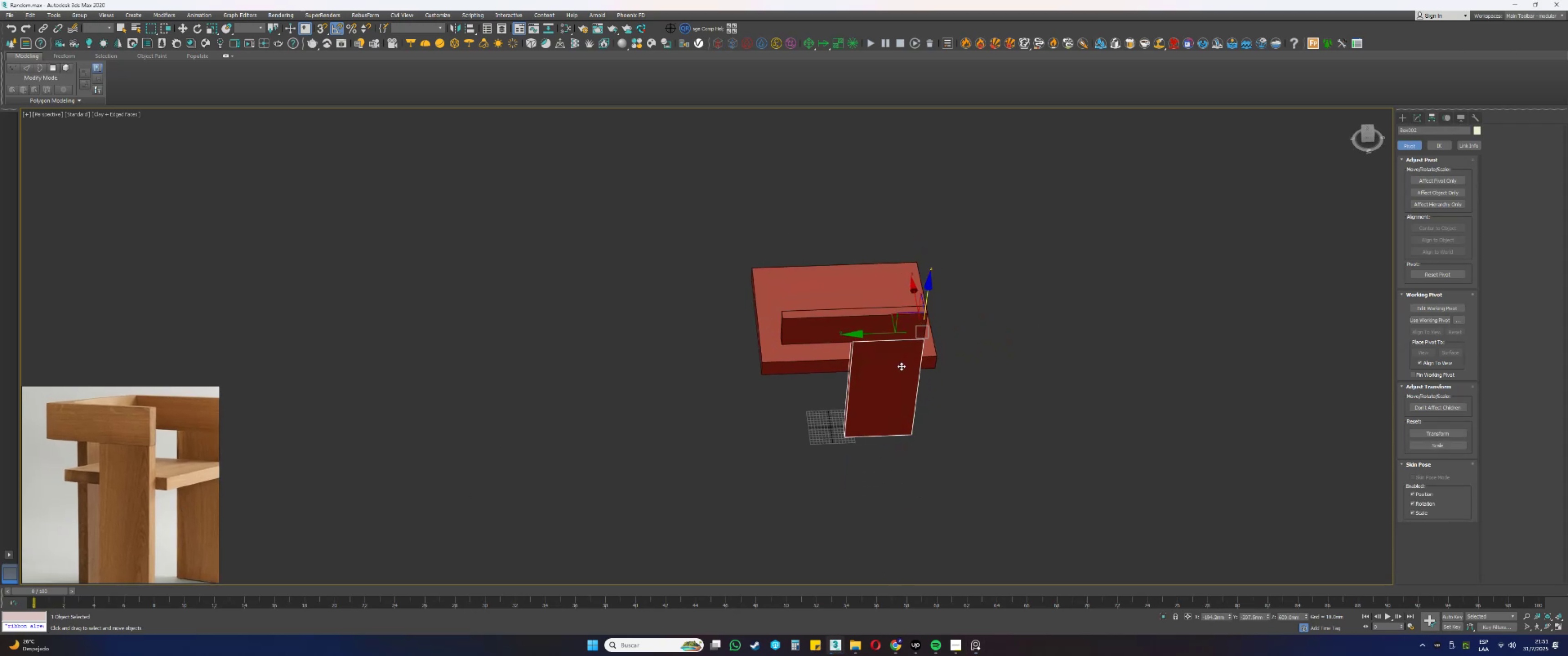 
hold_key(key=AltLeft, duration=1.1)
 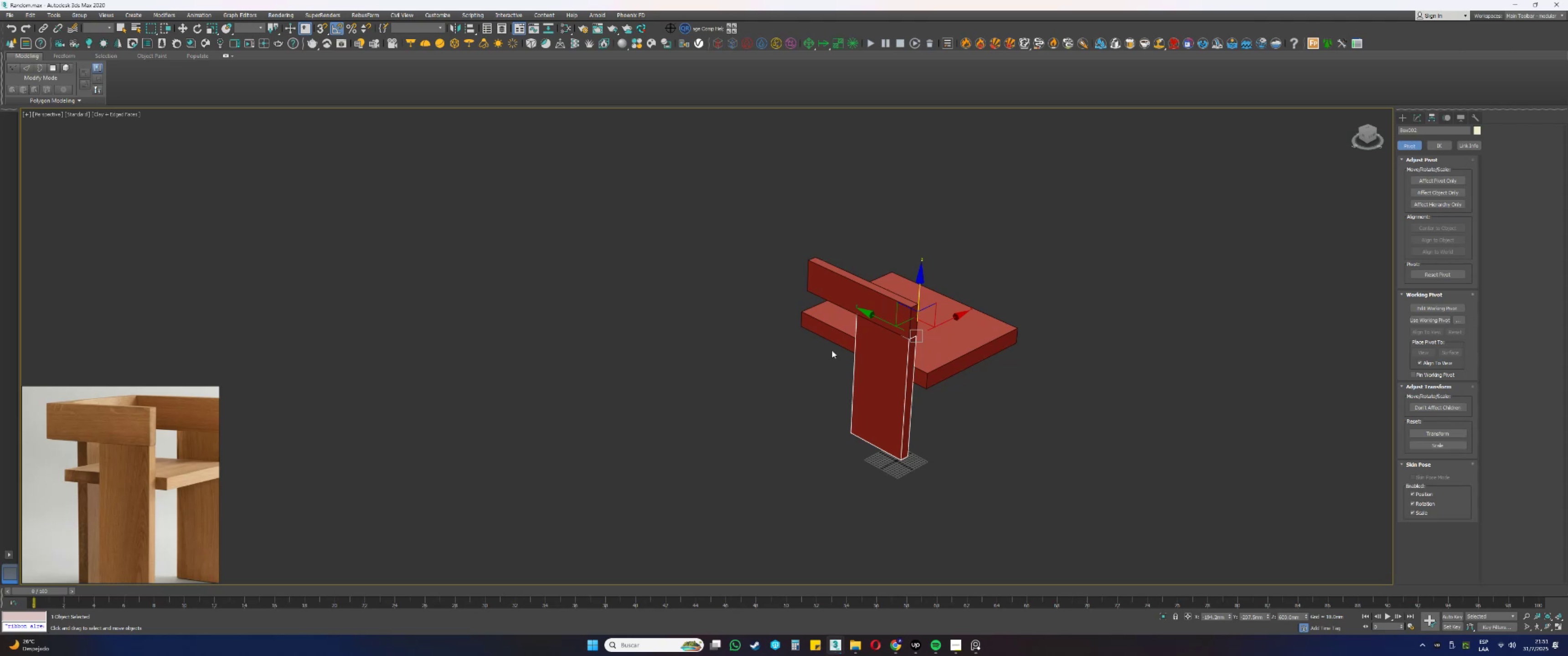 
wait(9.44)
 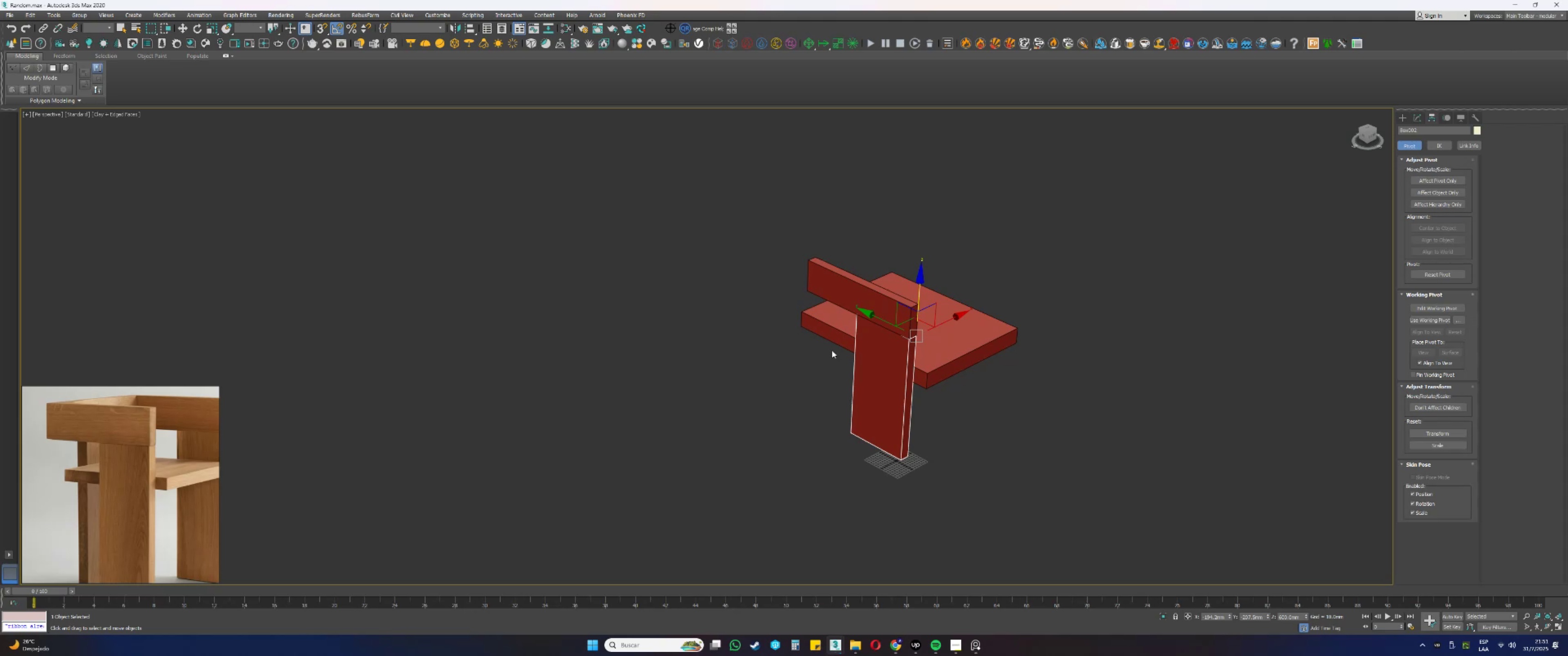 
left_click([1419, 116])
 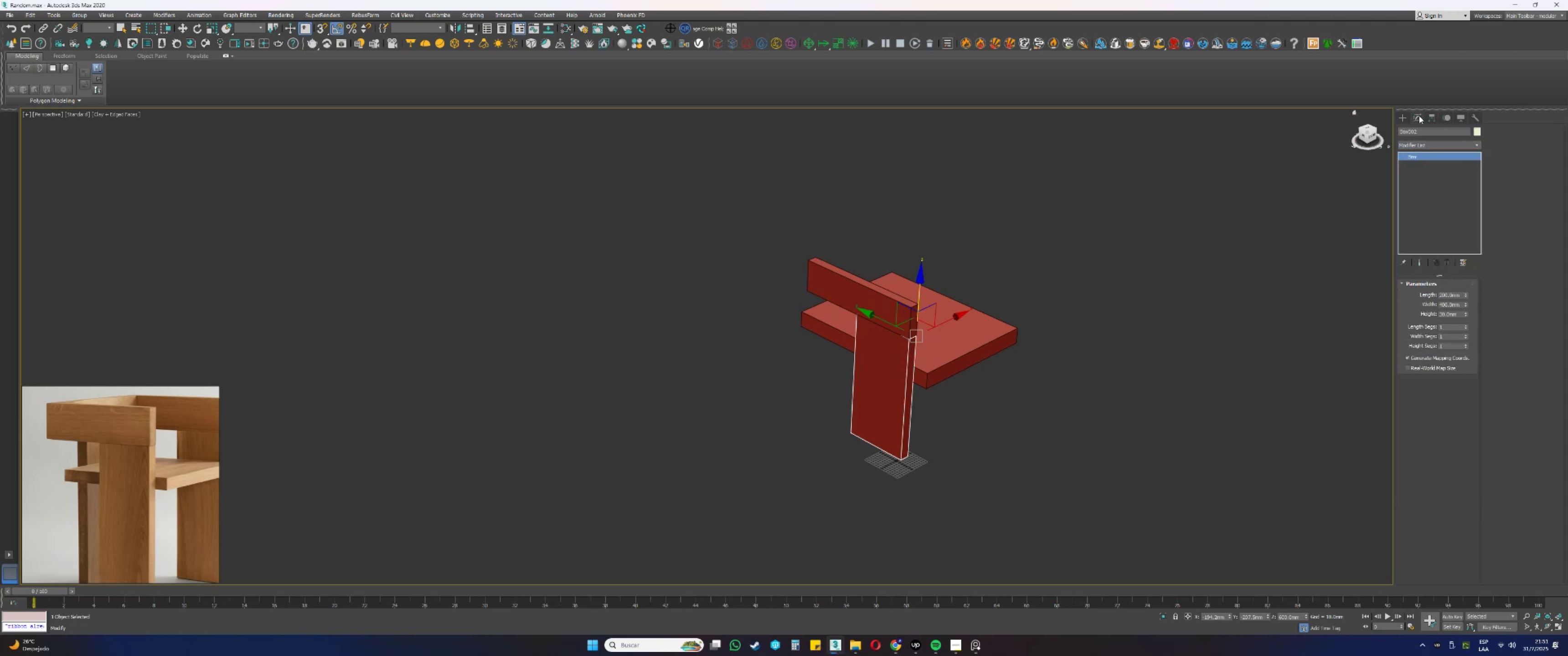 
key(E)
 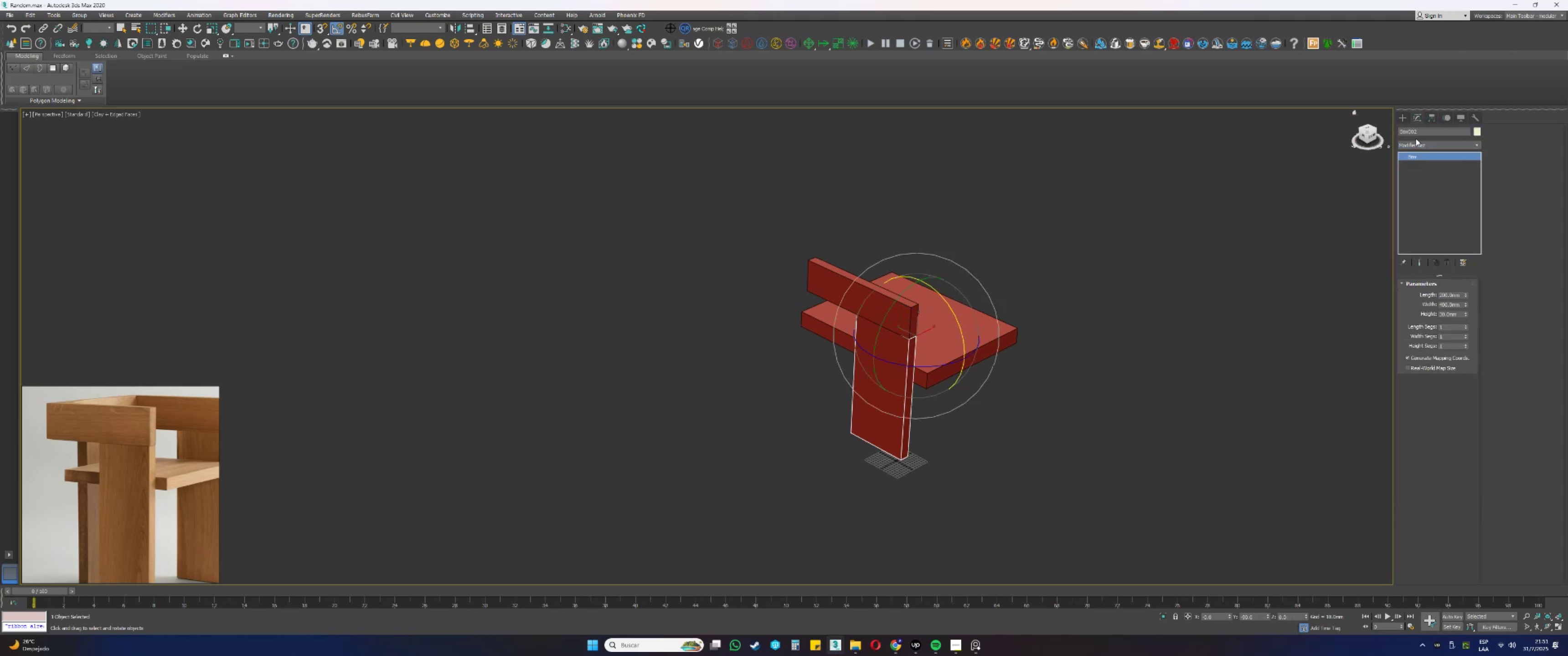 
left_click([1414, 143])
 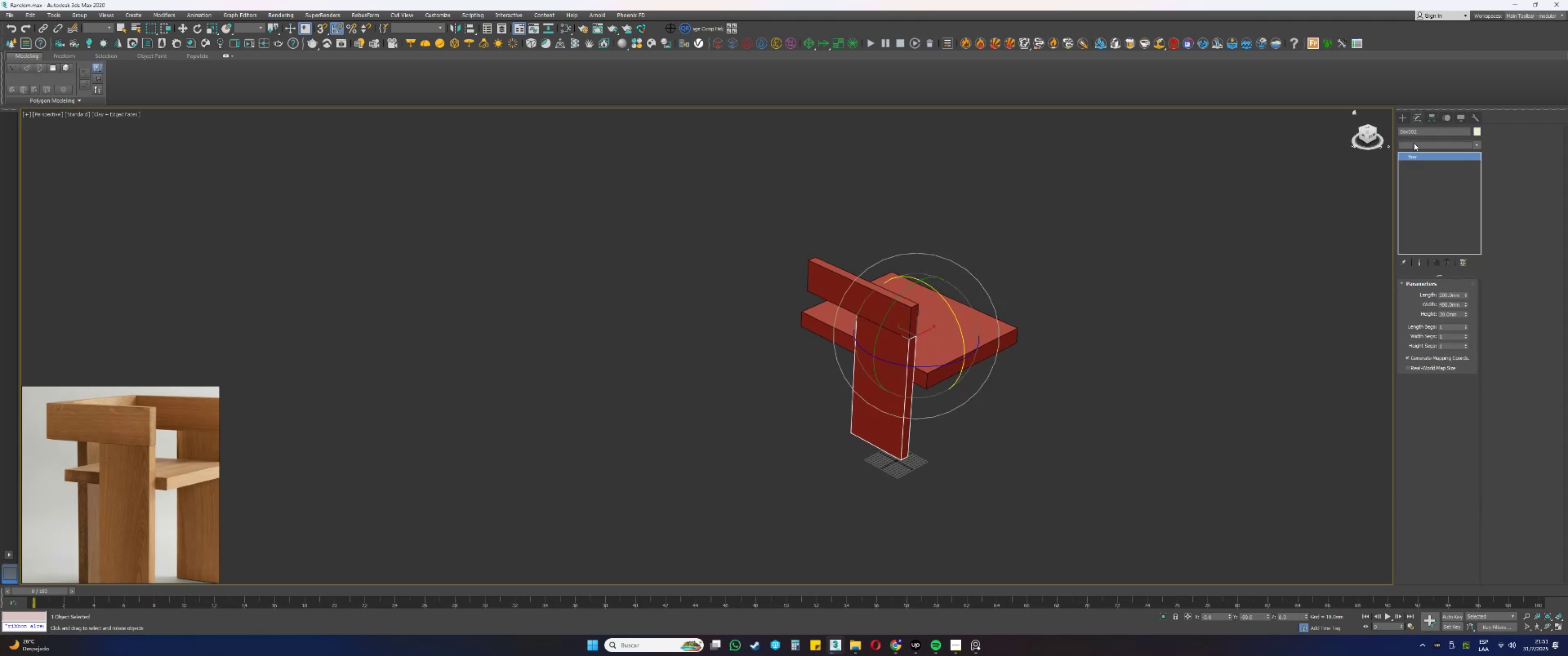 
key(E)
 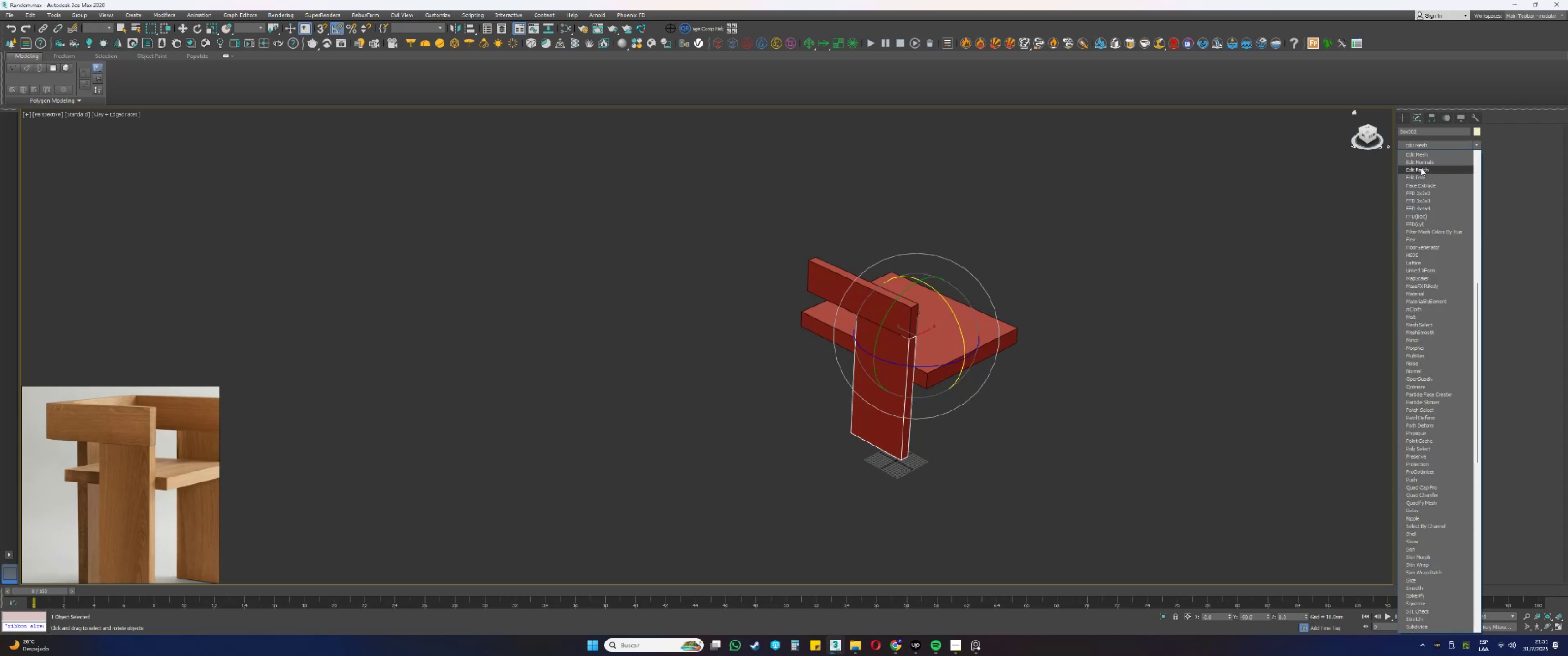 
left_click([1417, 175])
 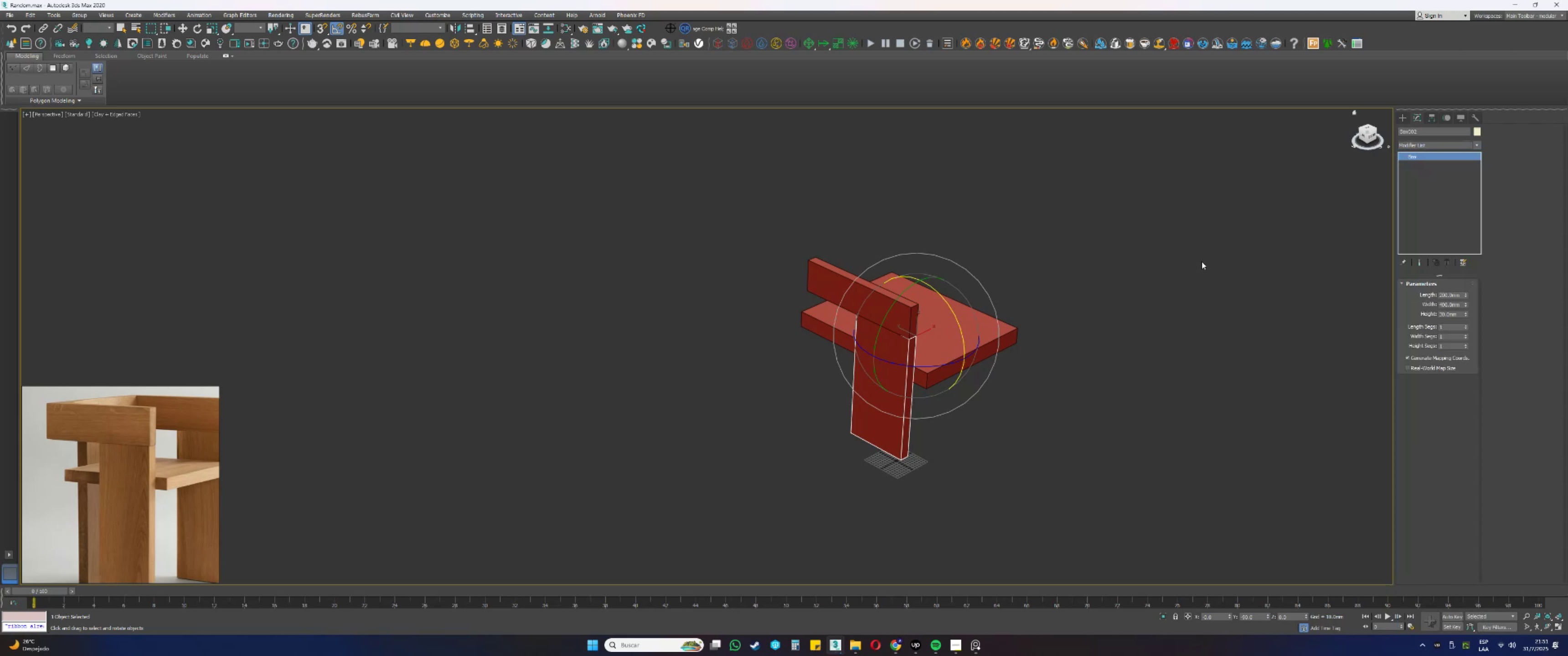 
hold_key(key=AltLeft, duration=0.7)
 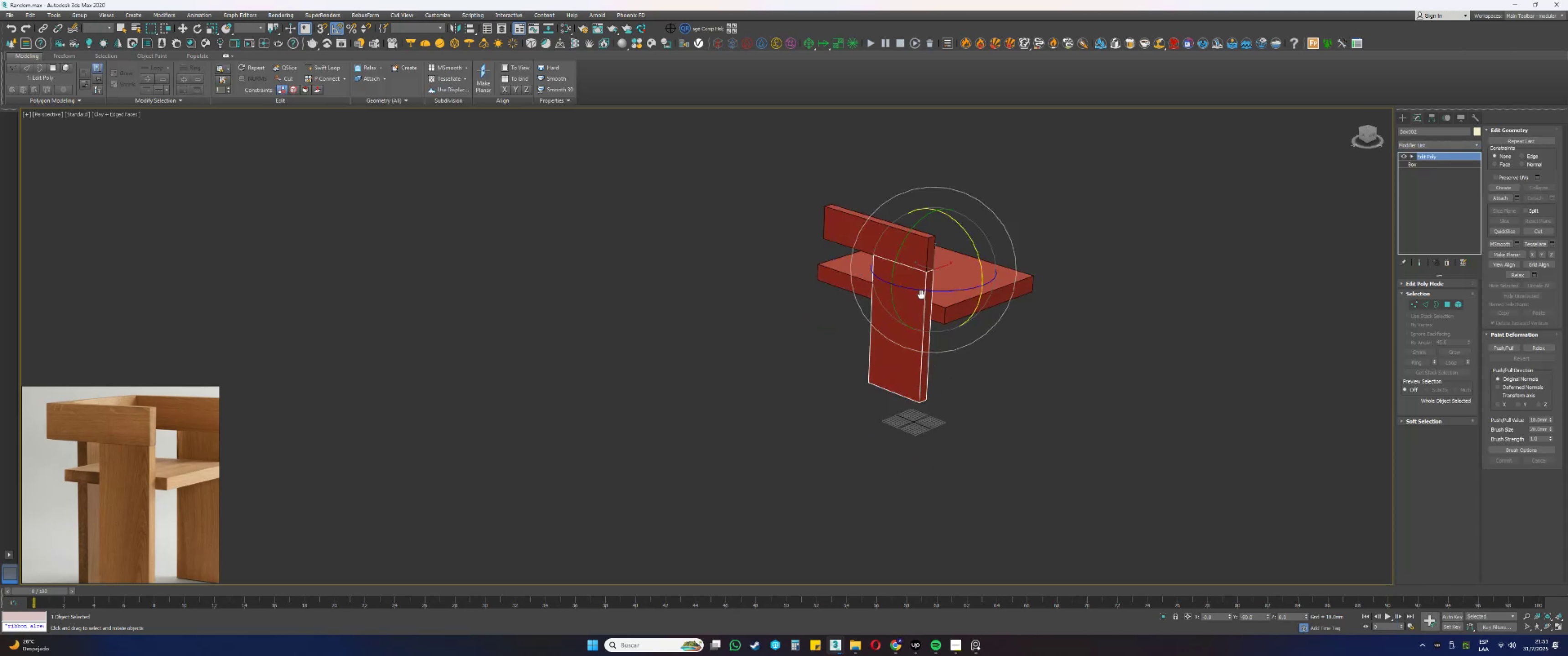 
type(1w)
 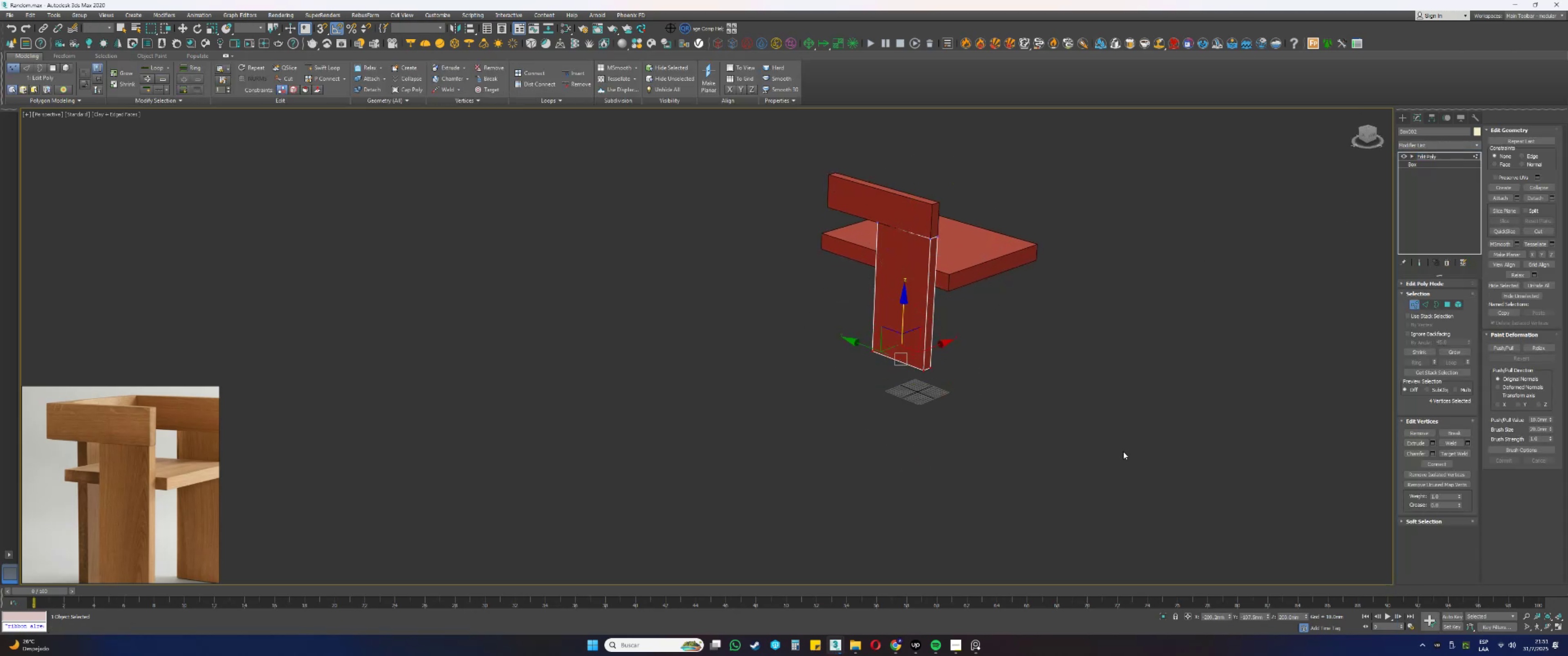 
left_click_drag(start_coordinate=[985, 414], to_coordinate=[803, 316])
 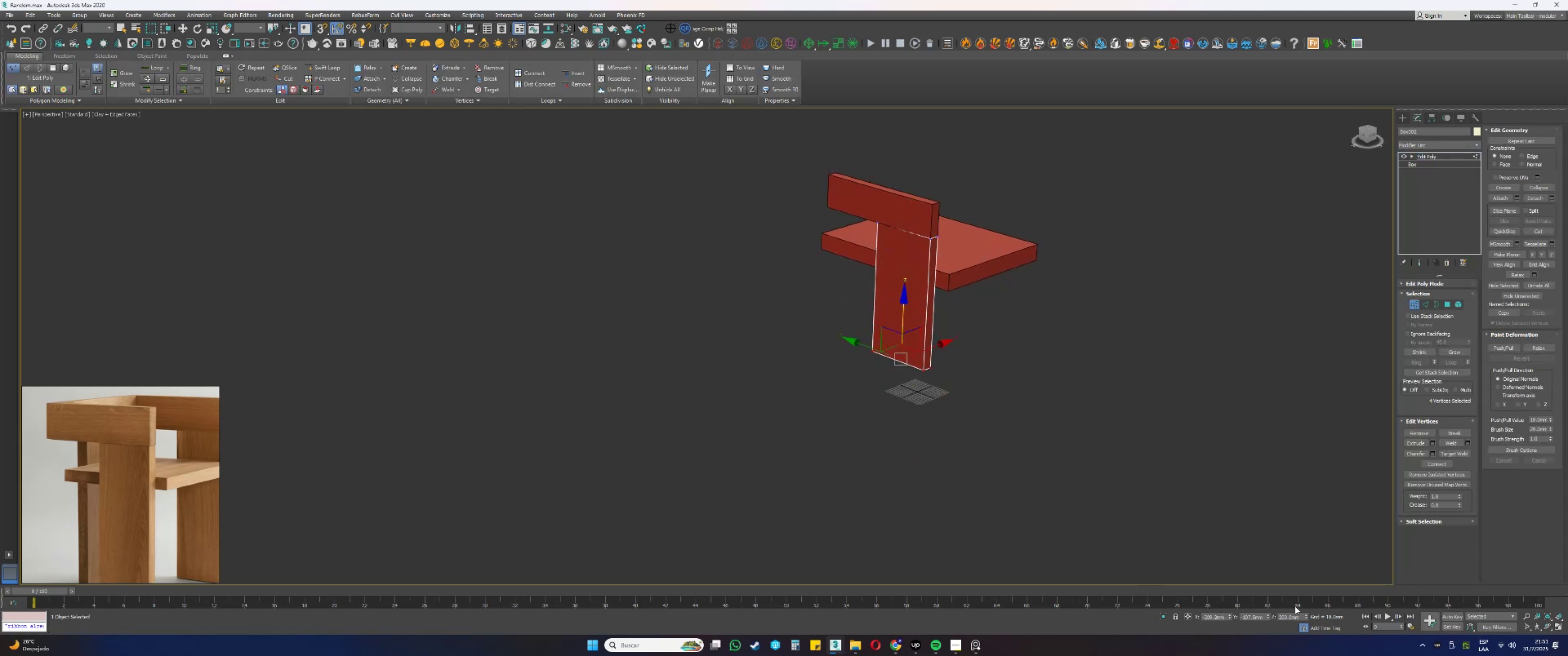 
right_click([1306, 619])
 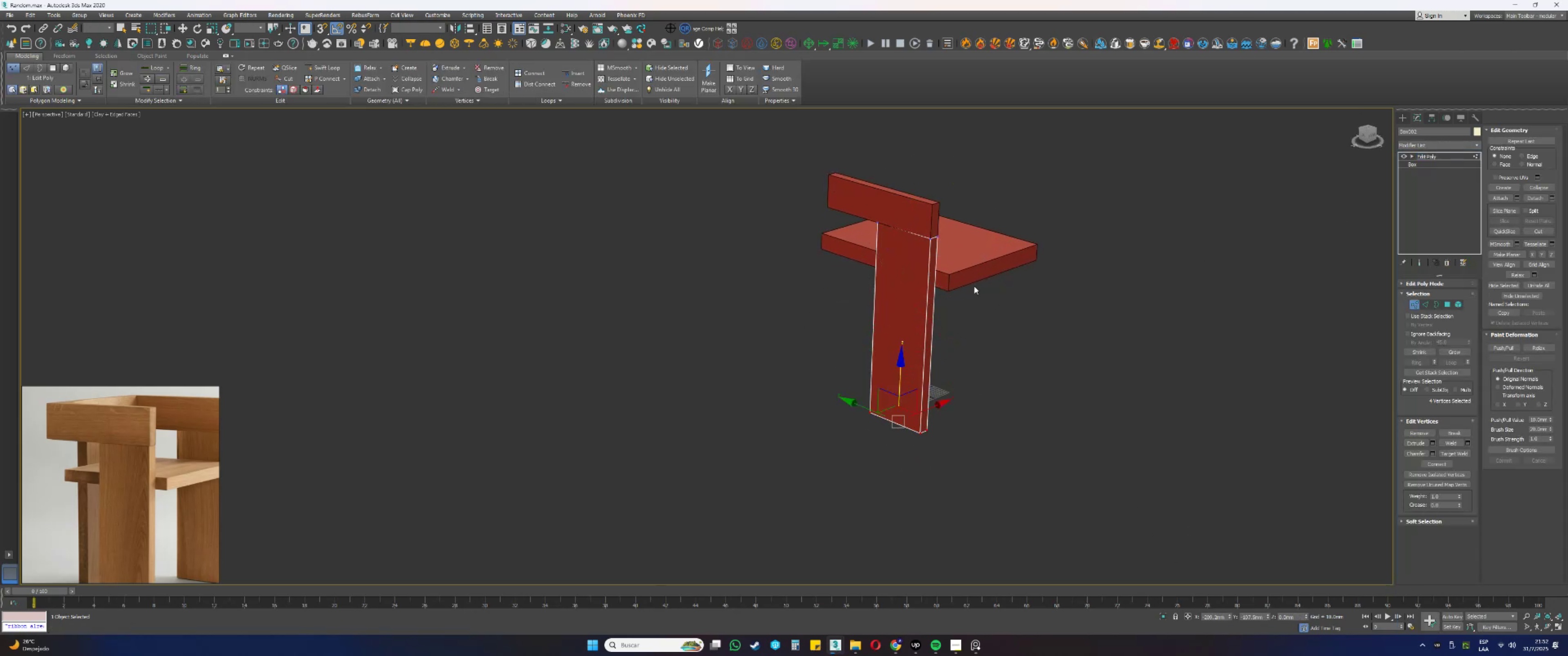 
hold_key(key=AltLeft, duration=0.32)
 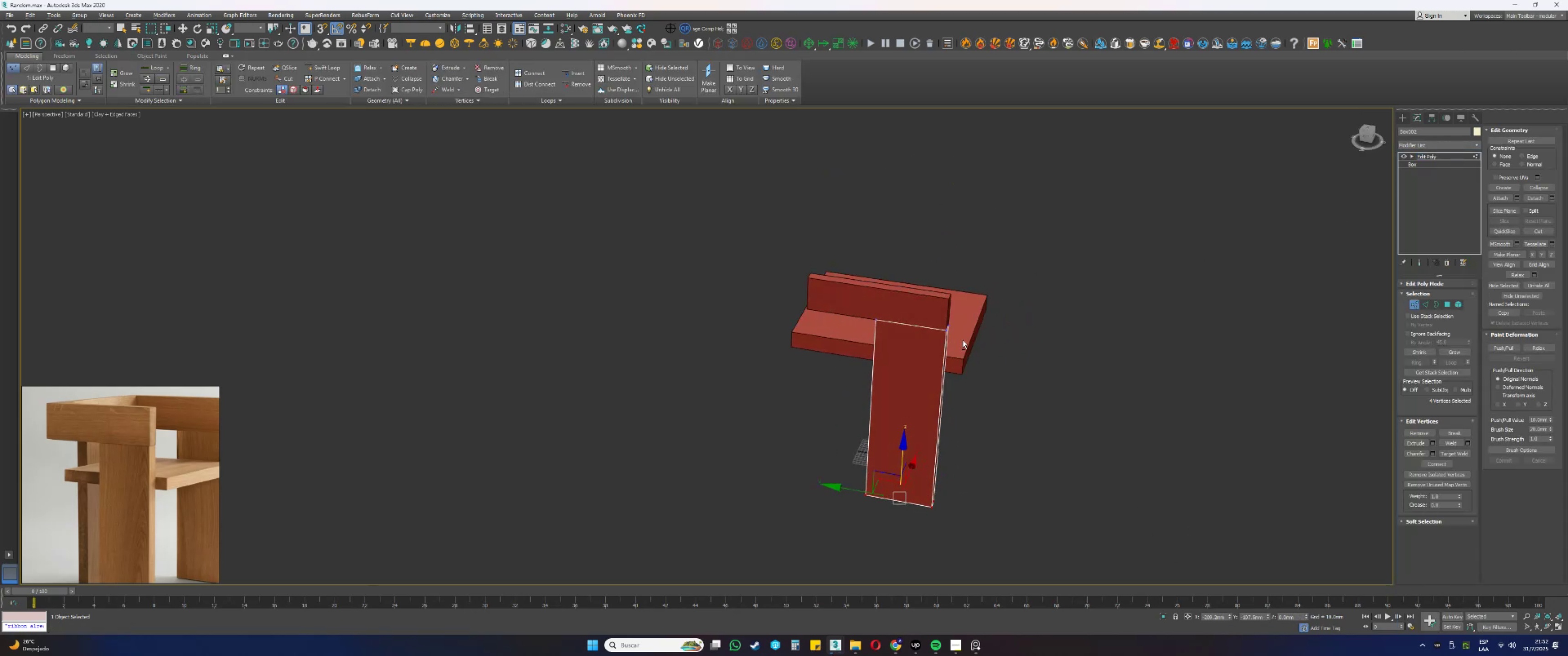 
key(1)
 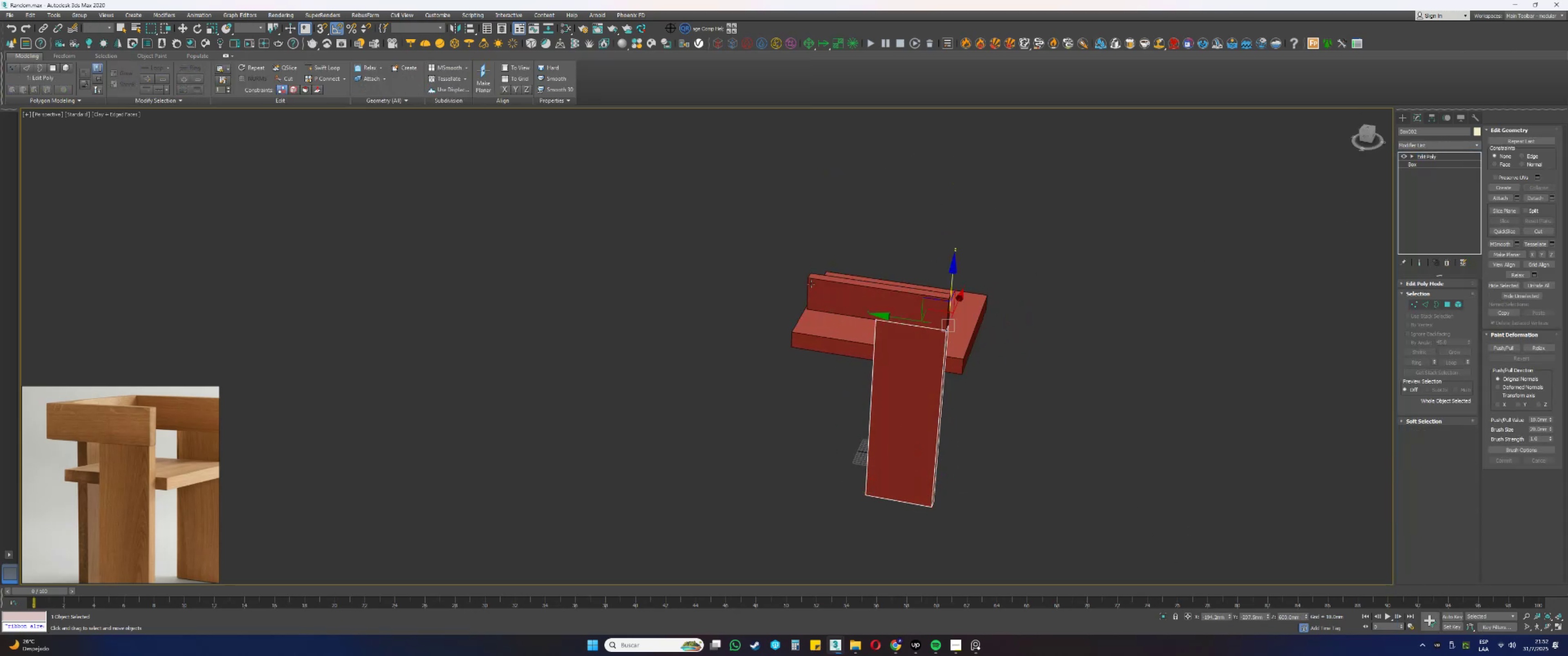 
left_click([828, 292])
 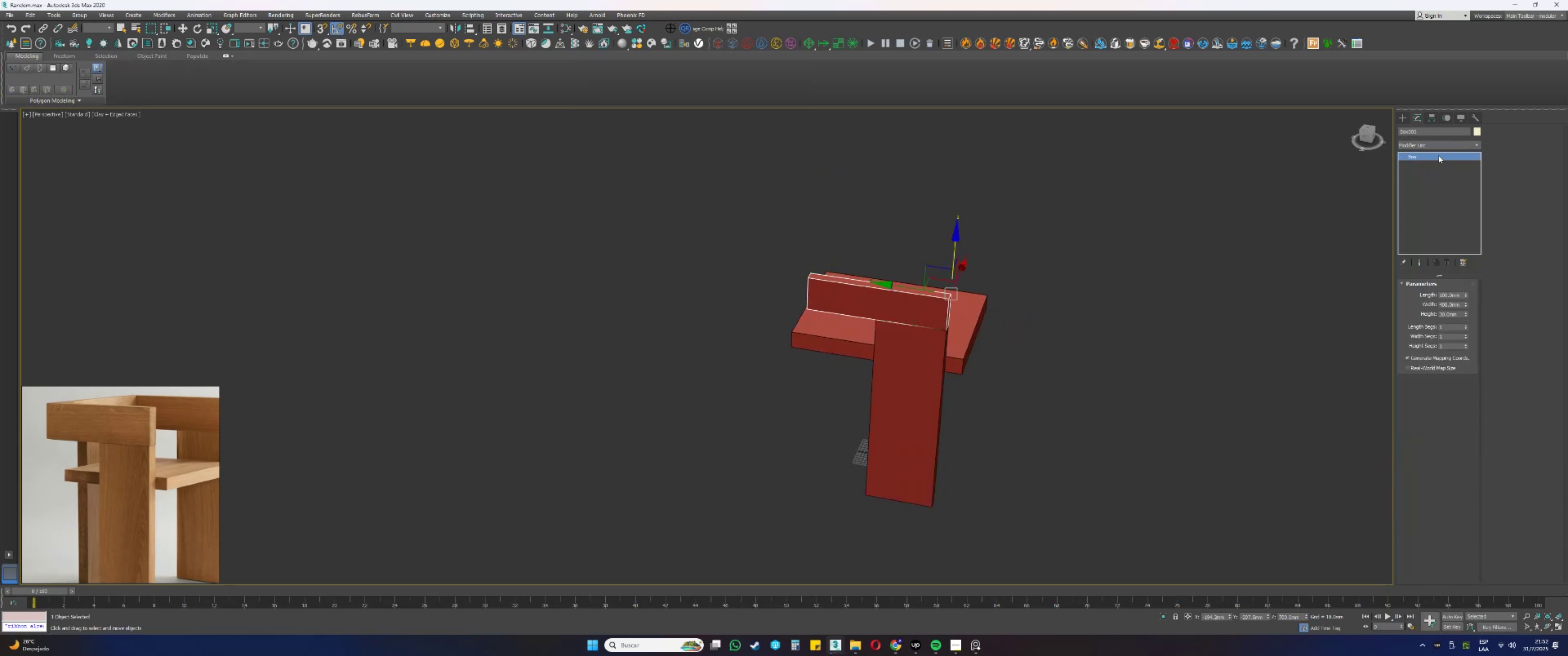 
left_click([1403, 146])
 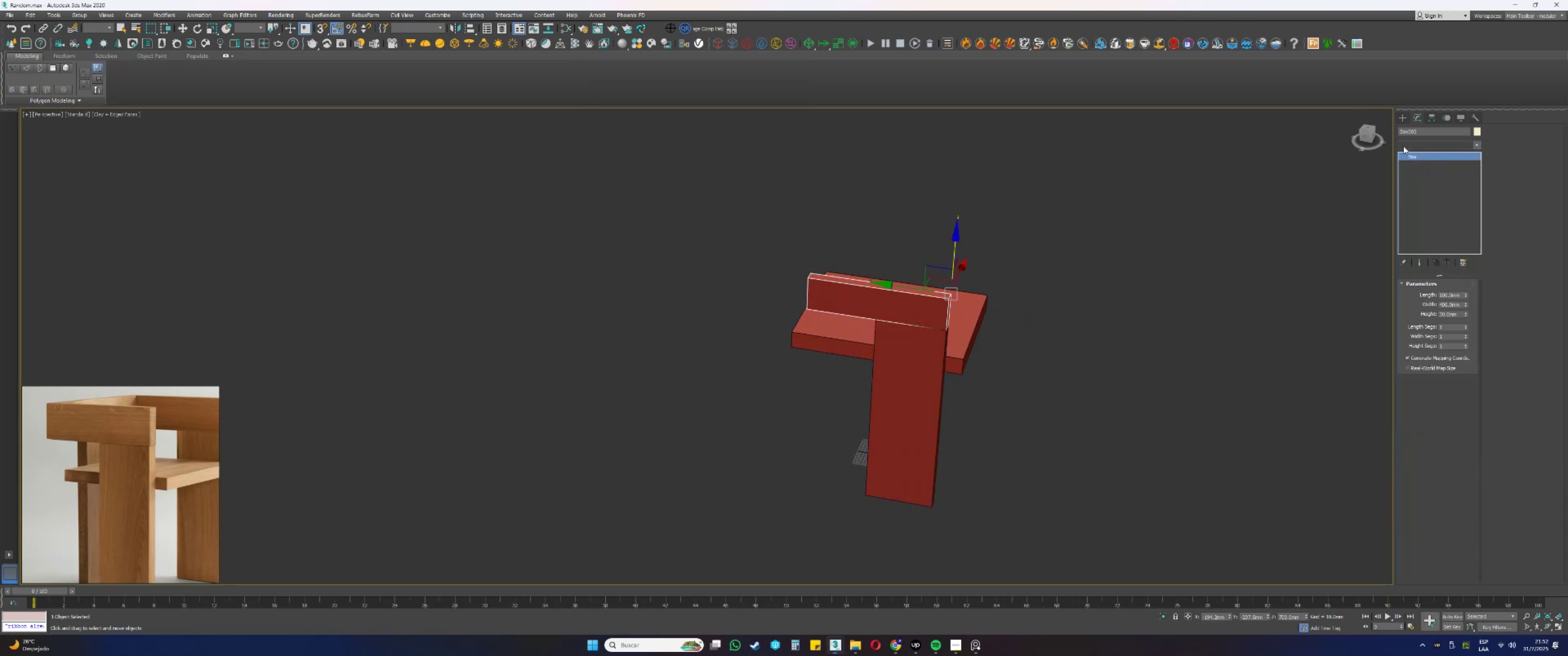 
key(E)
 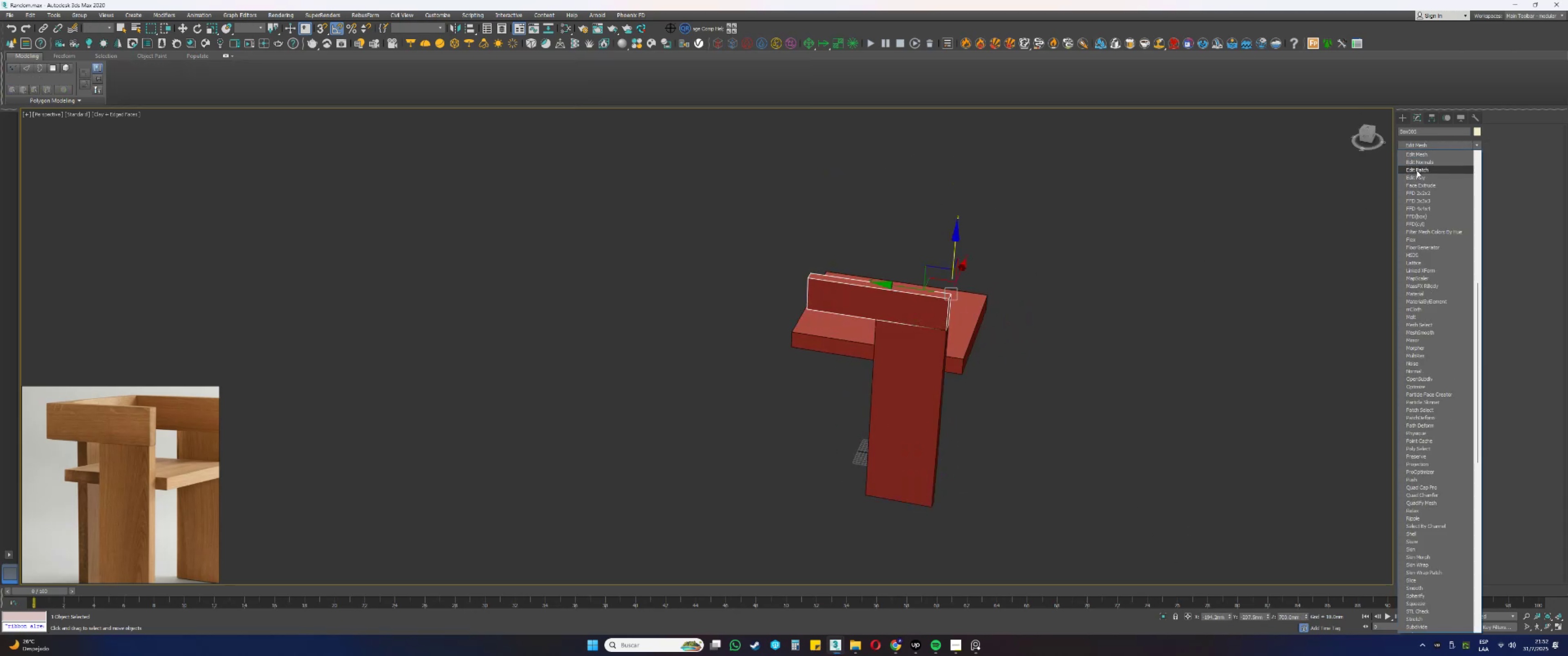 
left_click([1415, 178])
 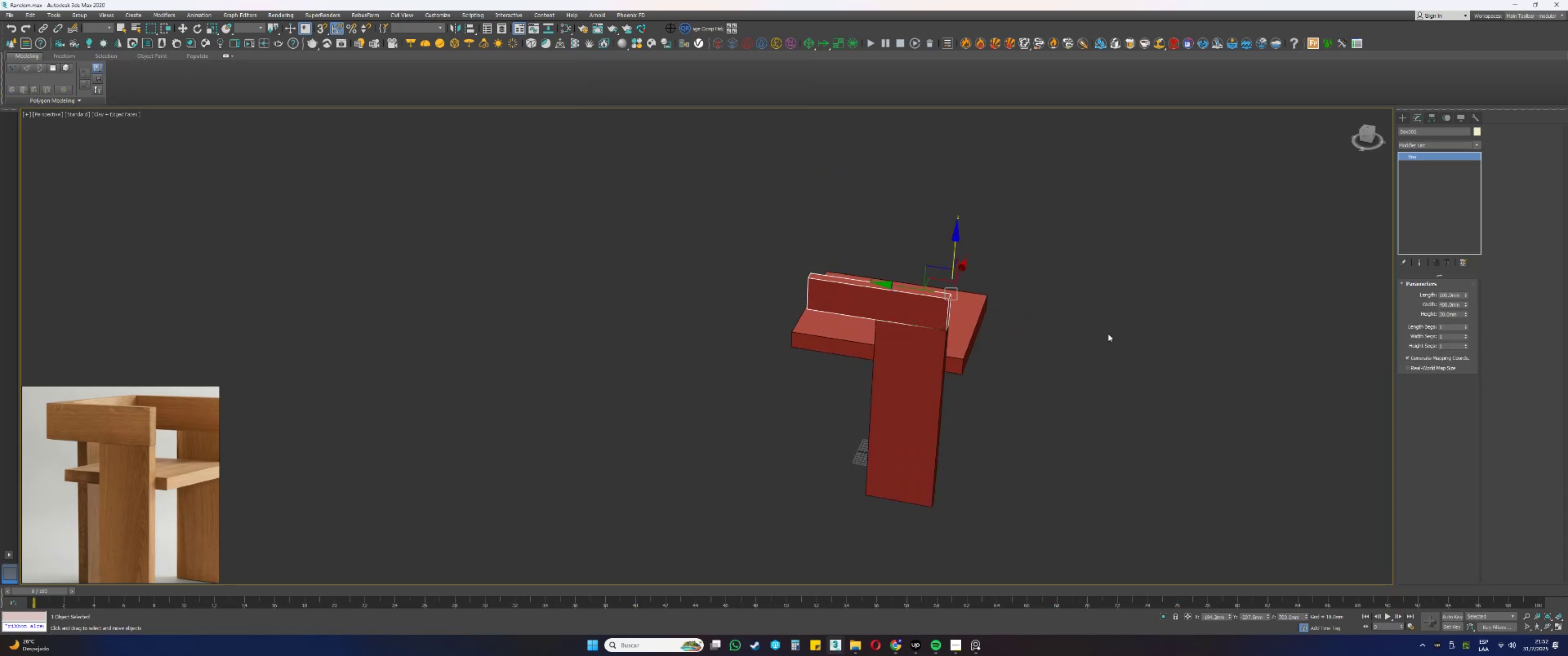 
type(1w)
 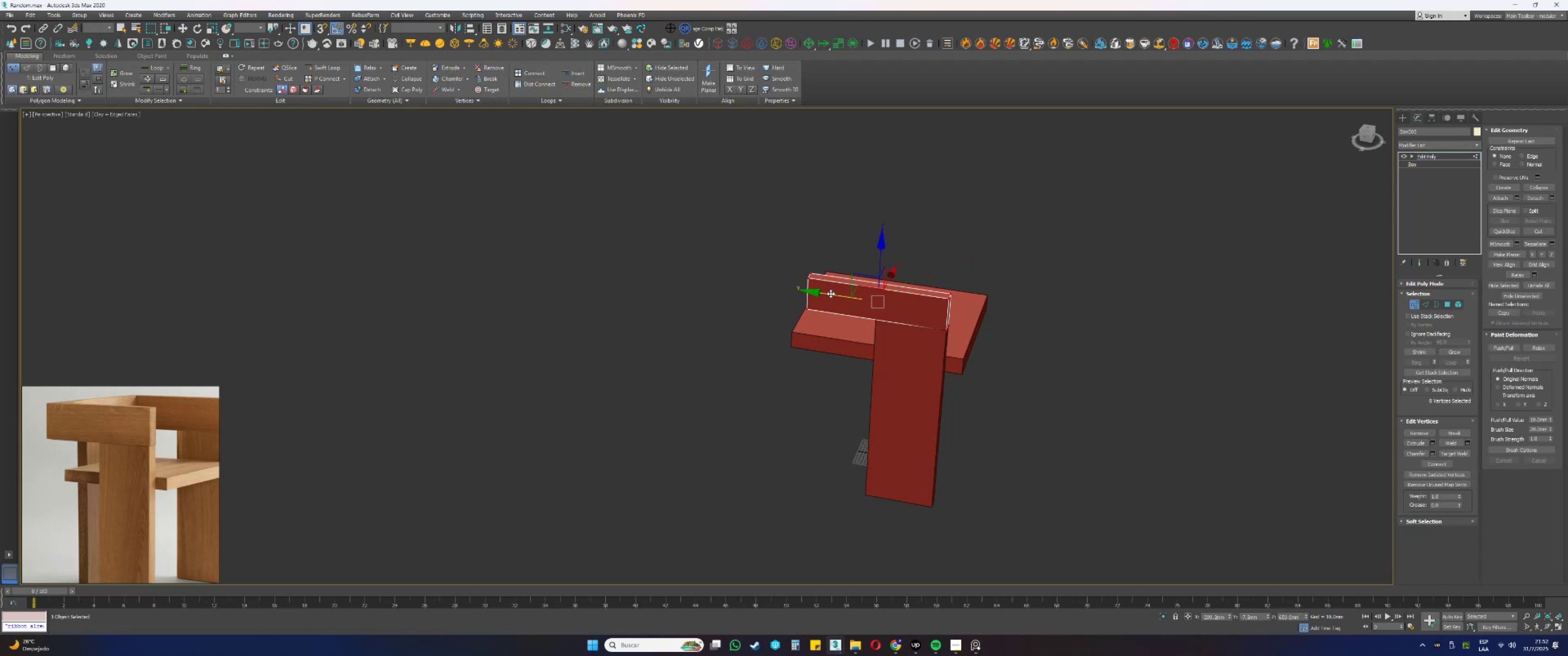 
left_click_drag(start_coordinate=[838, 374], to_coordinate=[748, 228])
 